 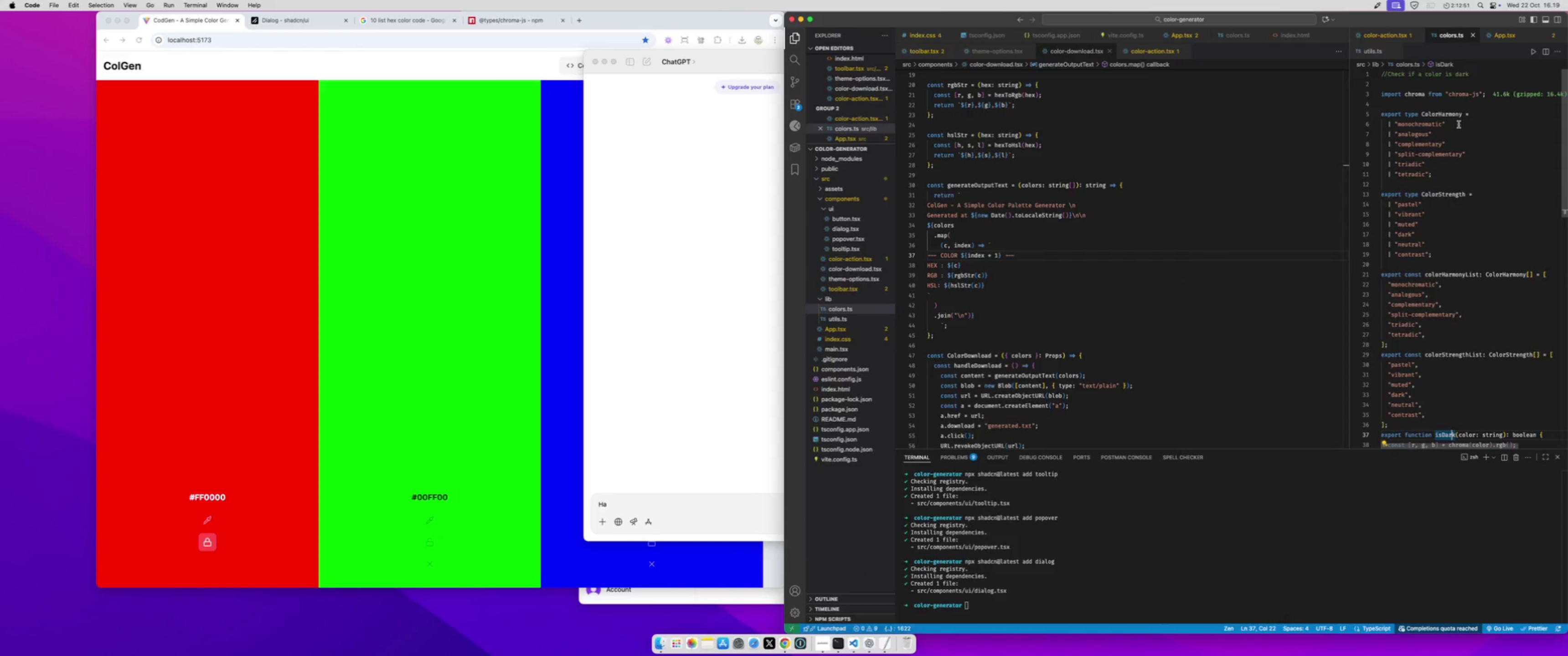 
scroll: coordinate [1459, 124], scroll_direction: down, amount: 3.0
 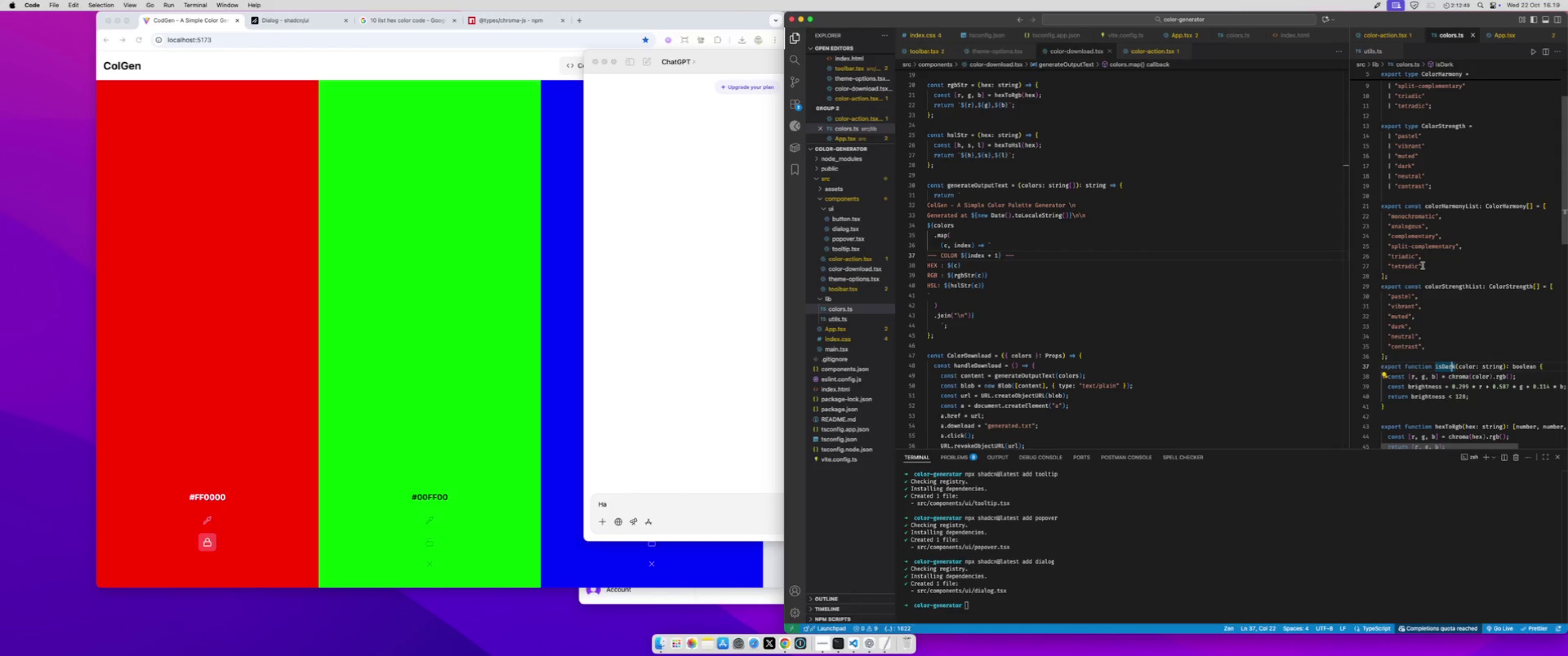 
left_click_drag(start_coordinate=[1424, 266], to_coordinate=[1381, 218])
 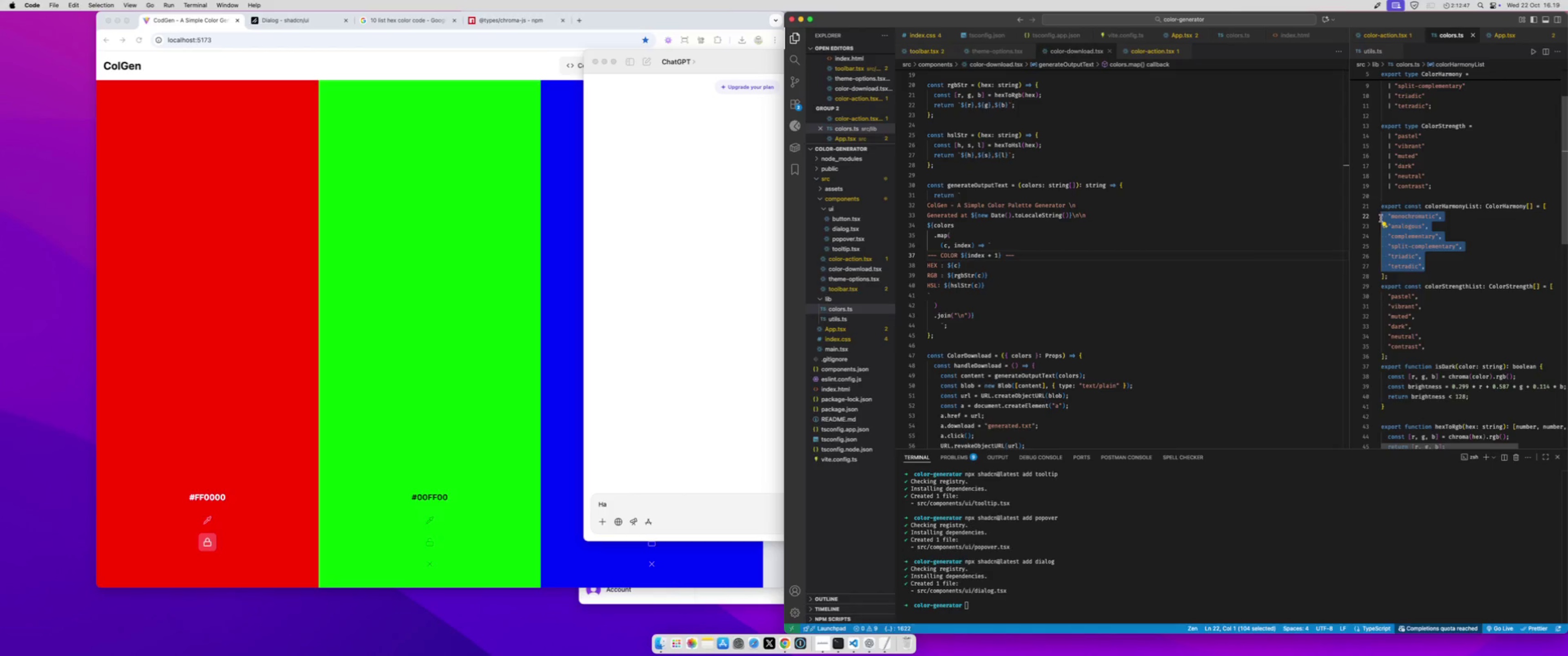 
key(Meta+CommandLeft)
 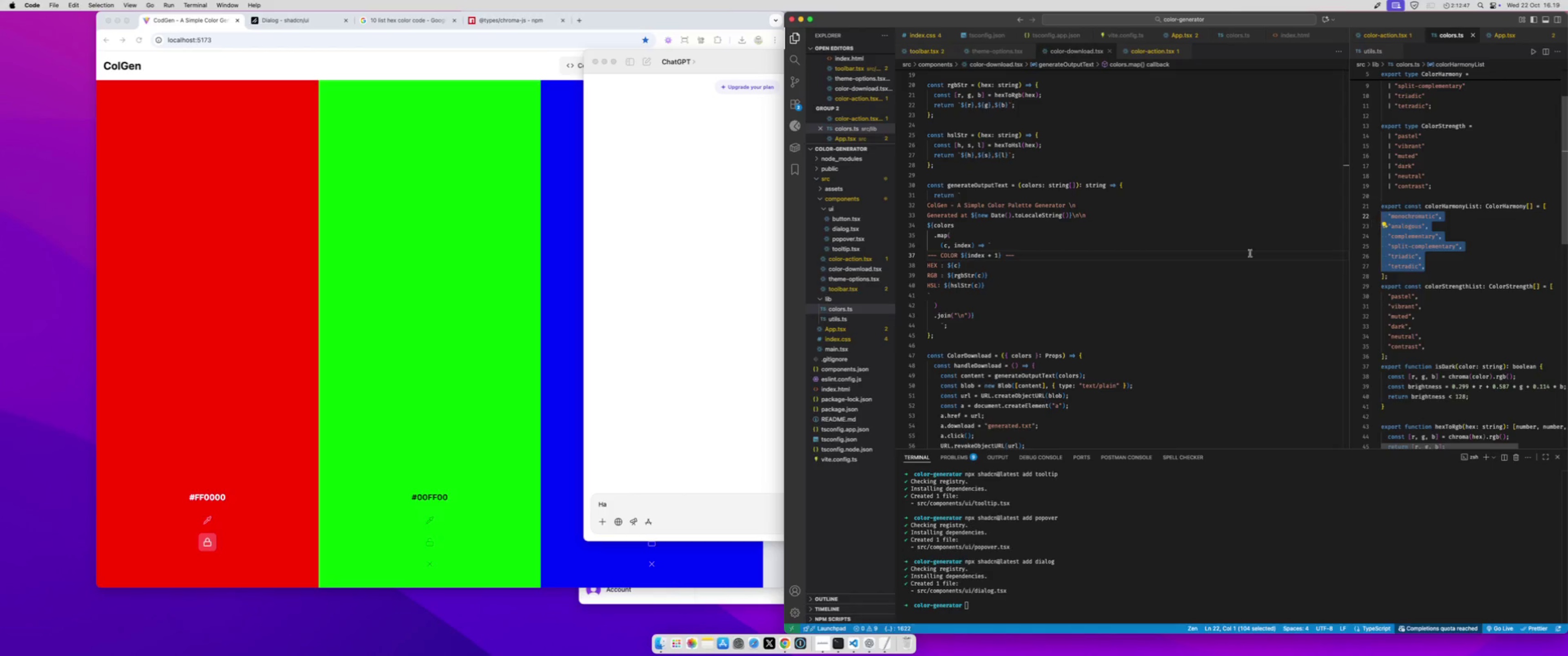 
key(Meta+C)
 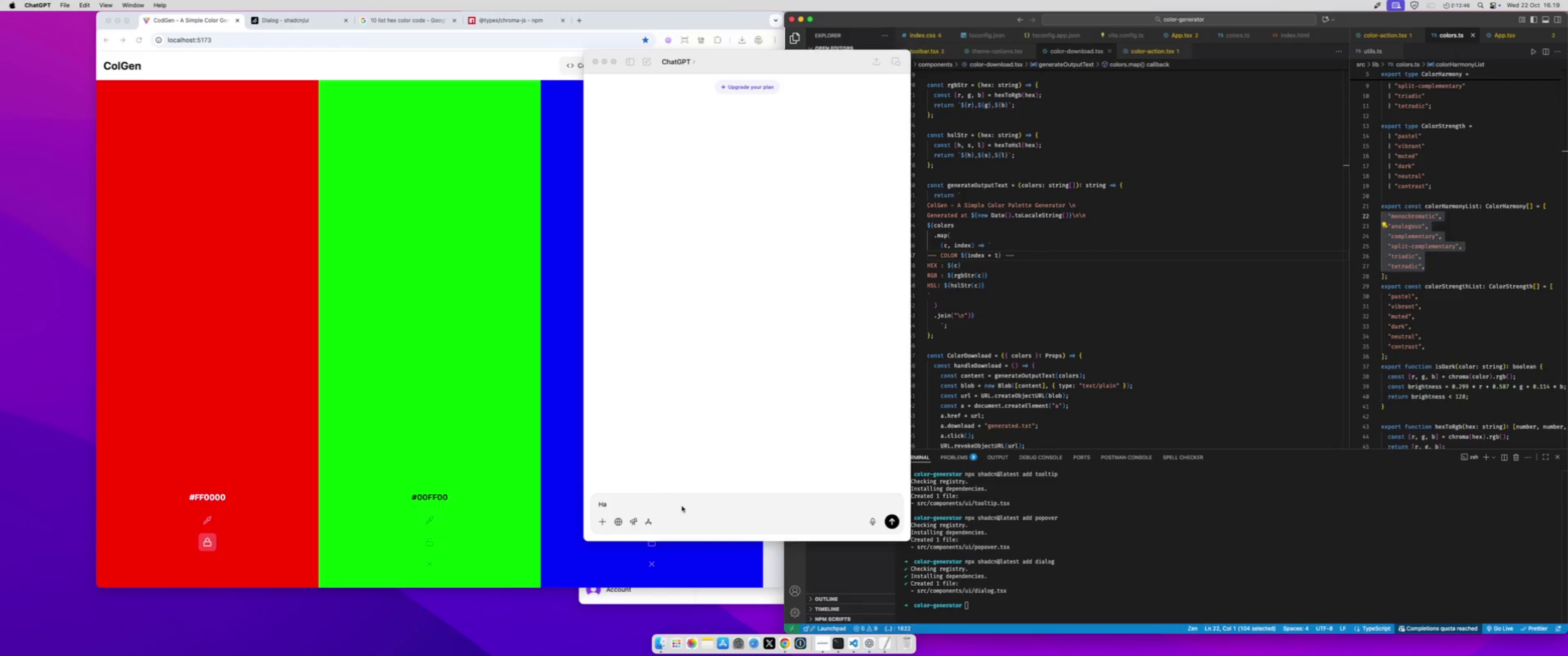 
double_click([682, 506])
 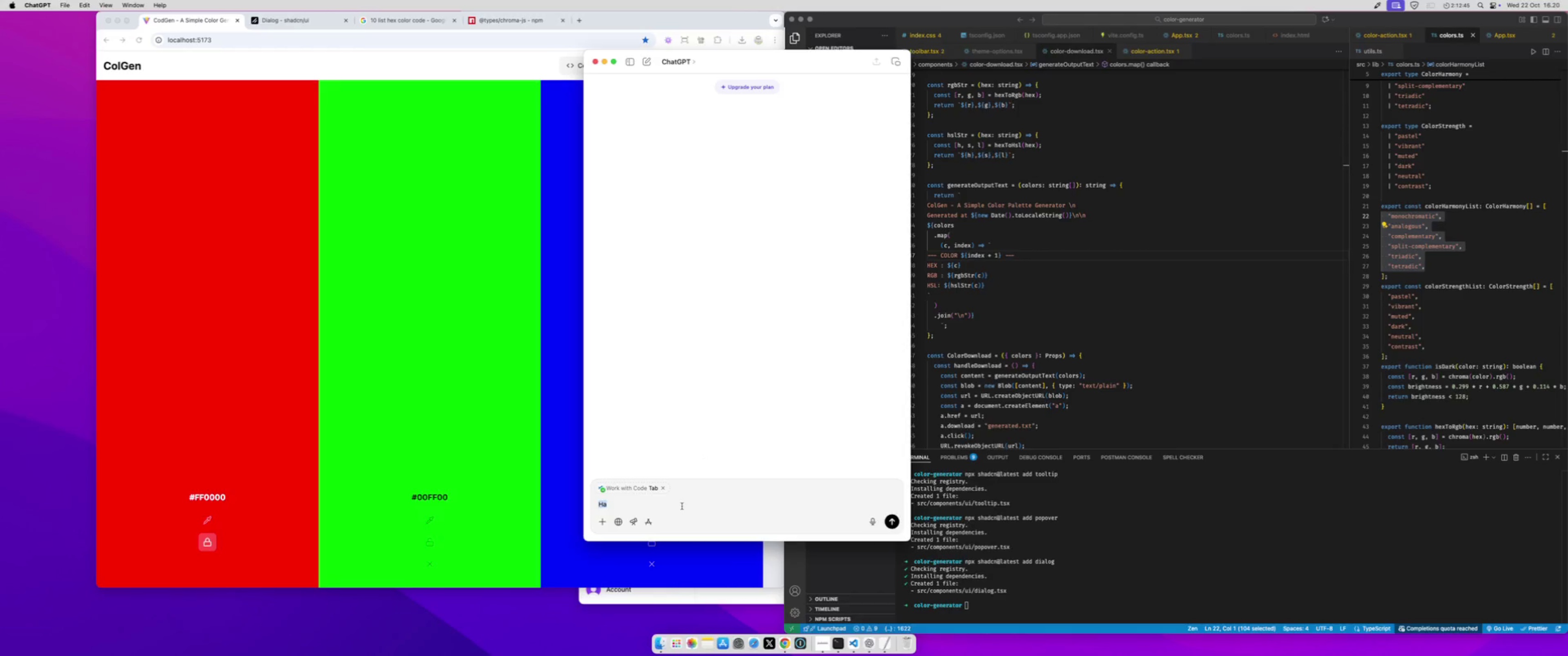 
type(I have this )
key(Backspace)
key(Backspace)
key(Backspace)
type(ese color harmony list:)
 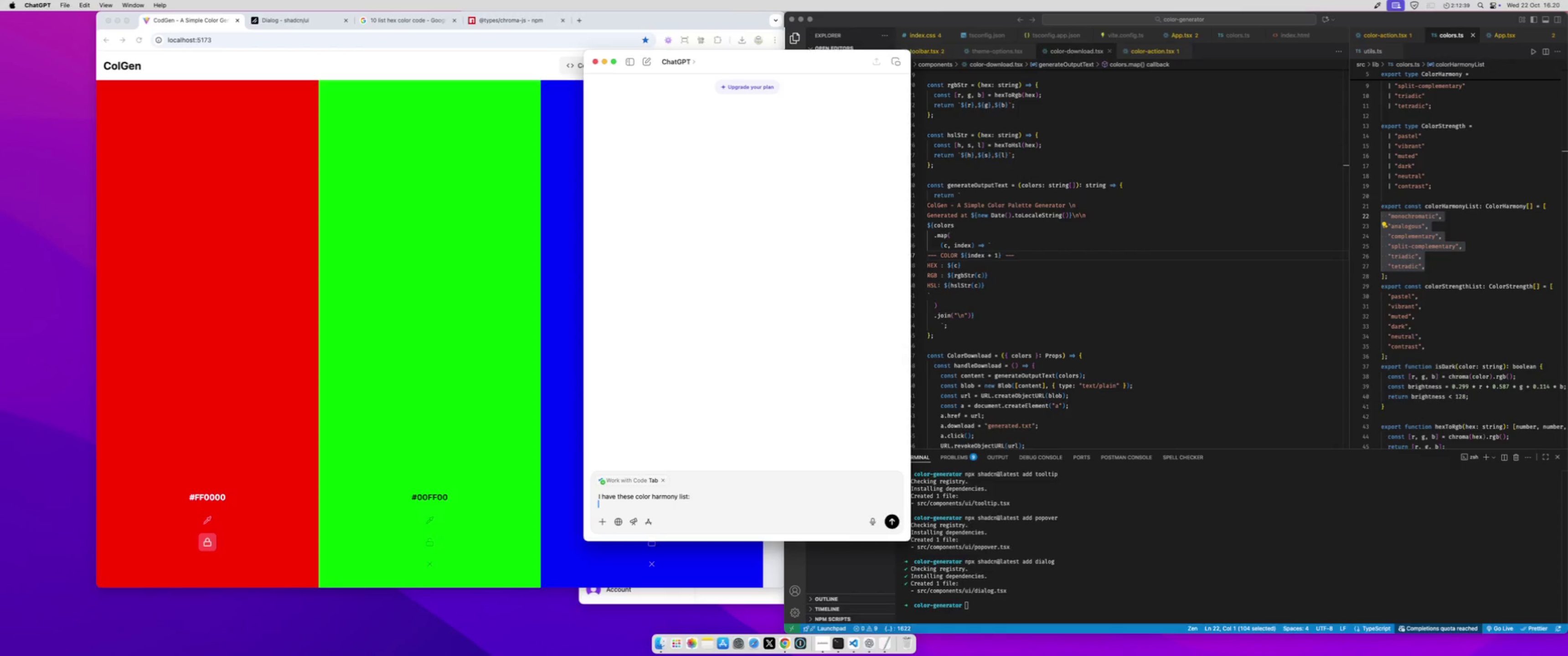 
key(Shift+Enter)
 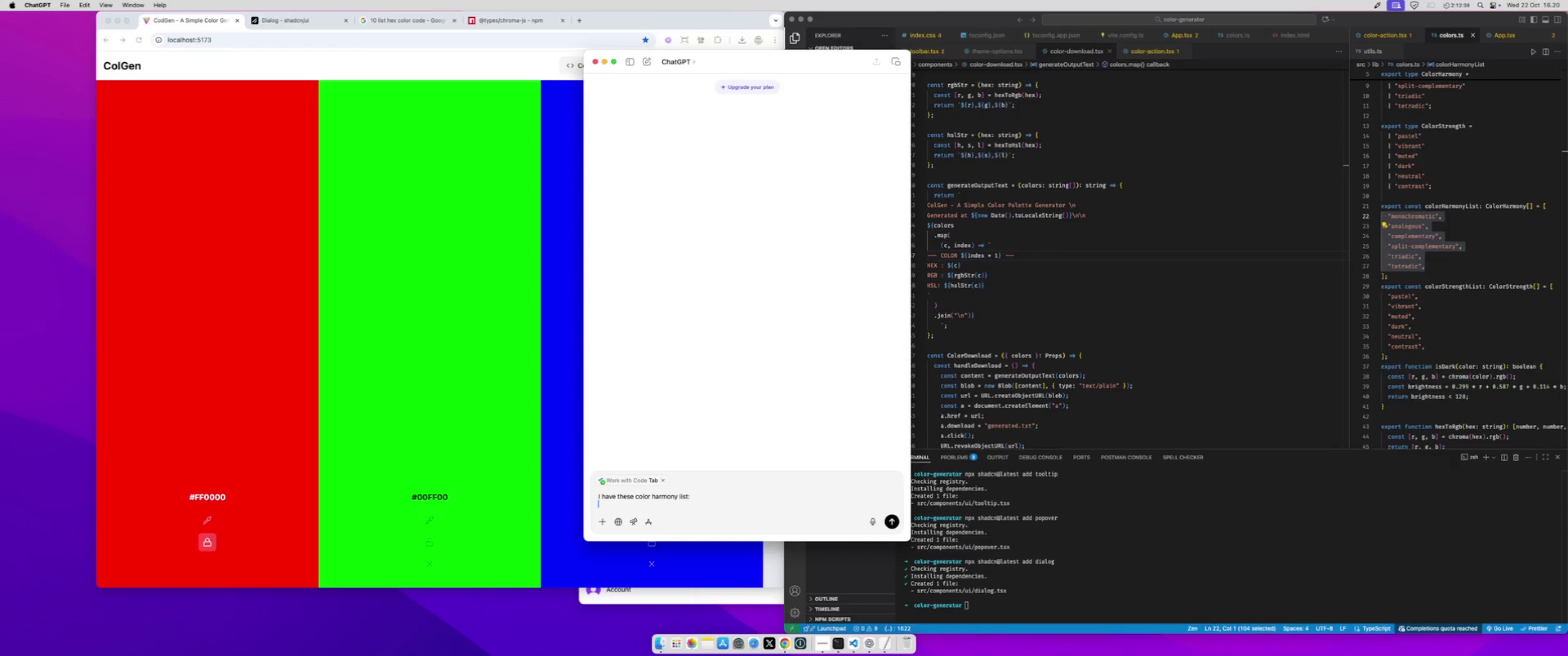 
key(Meta+CommandLeft)
 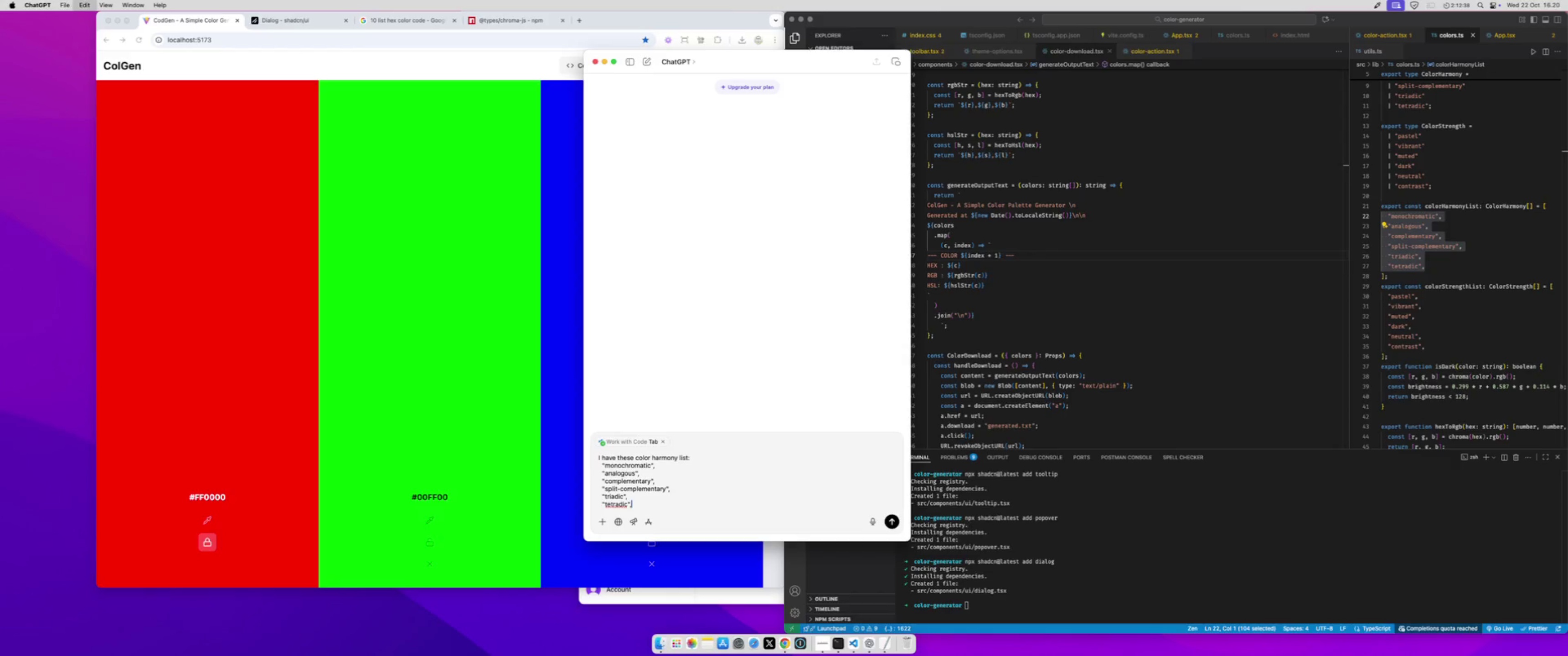 
key(Meta+V)
 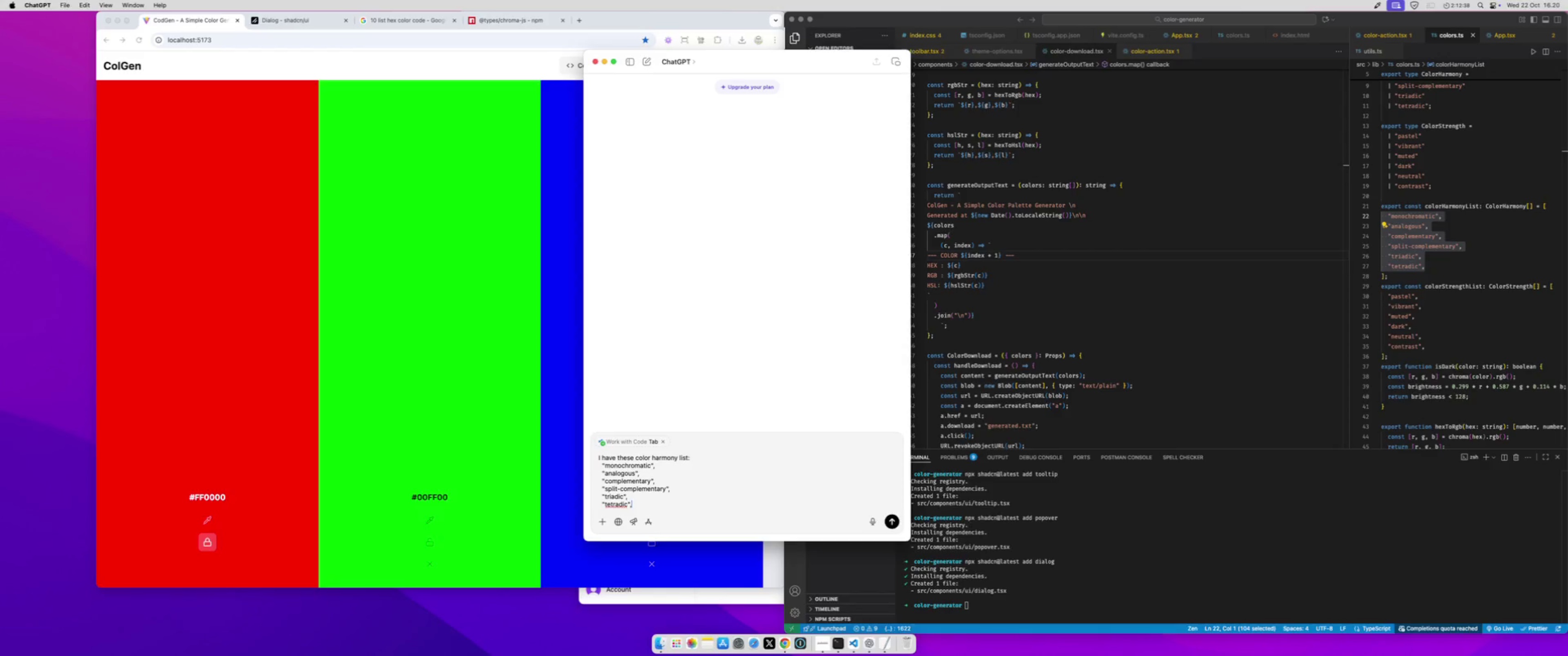 
key(Shift+Enter)
 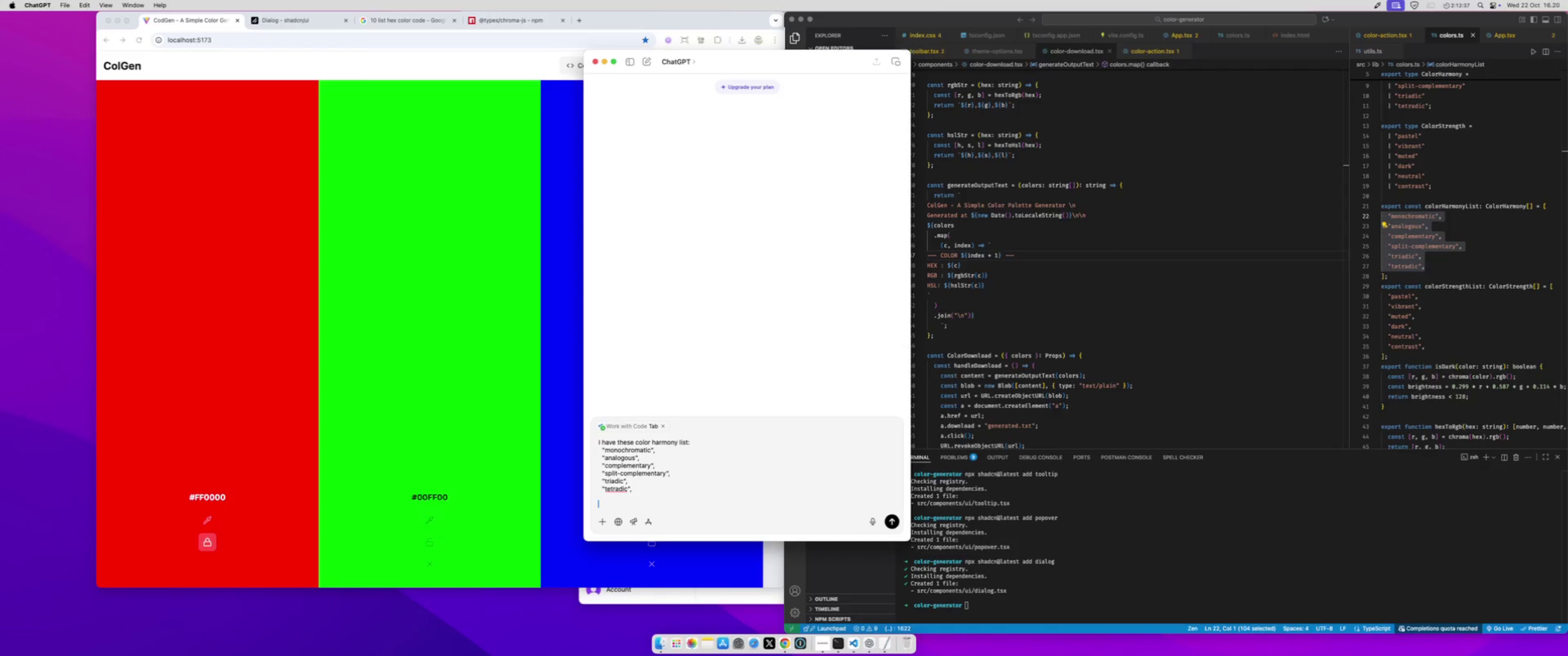 
key(Shift+Enter)
 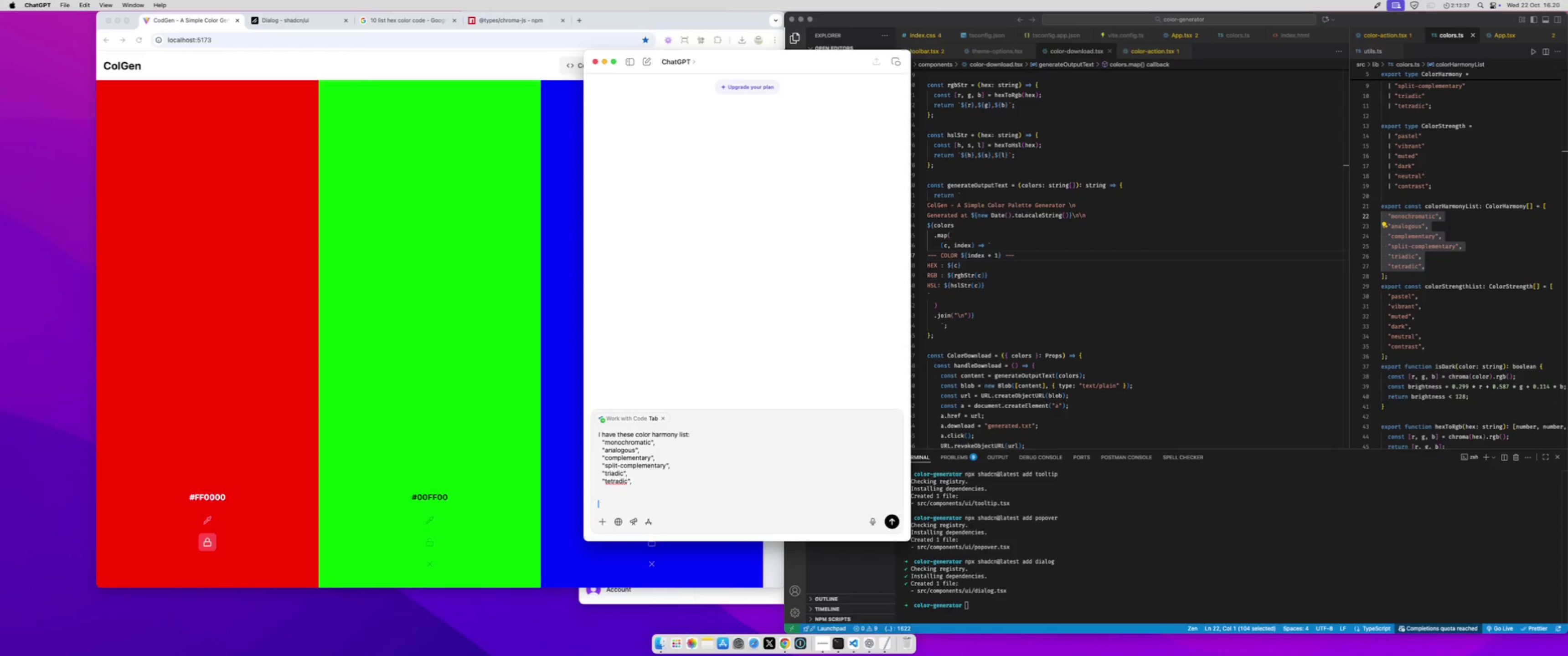 
key(Shift+Enter)
 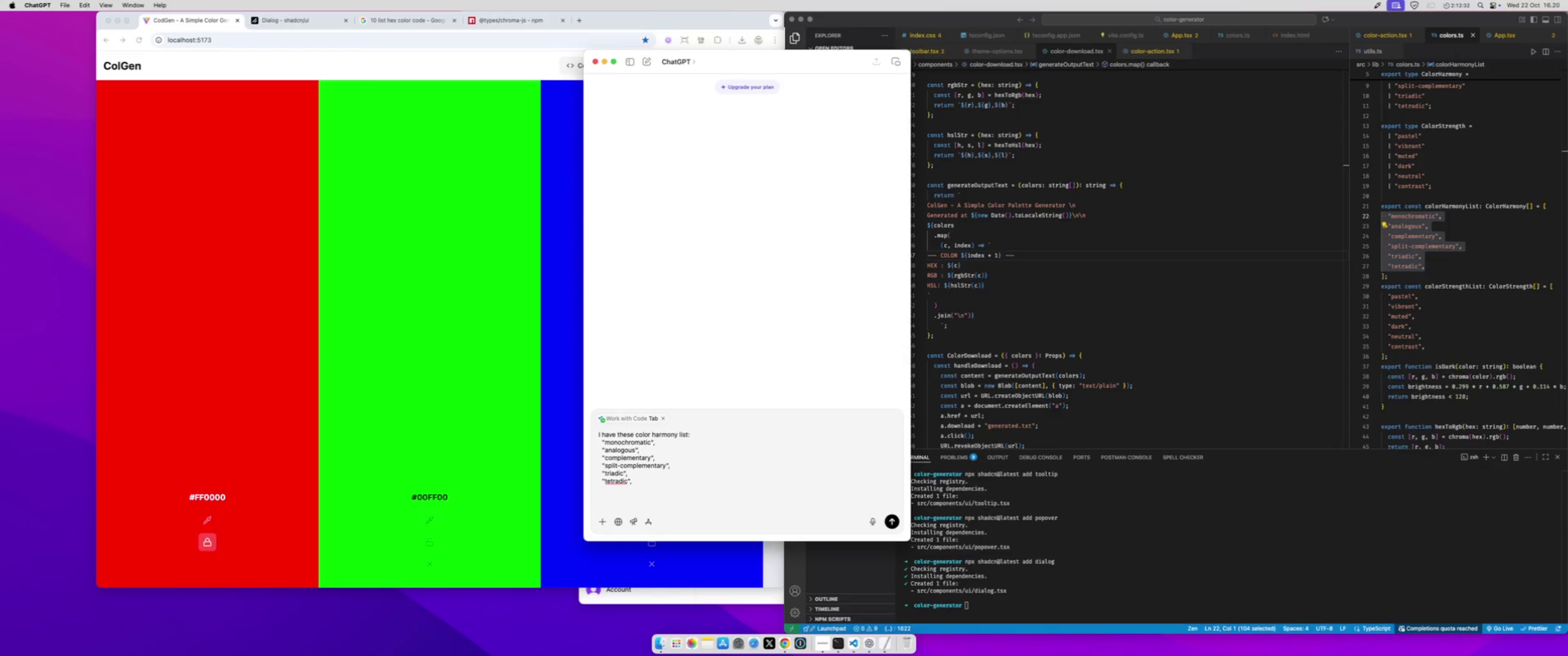 
wait(11.94)
 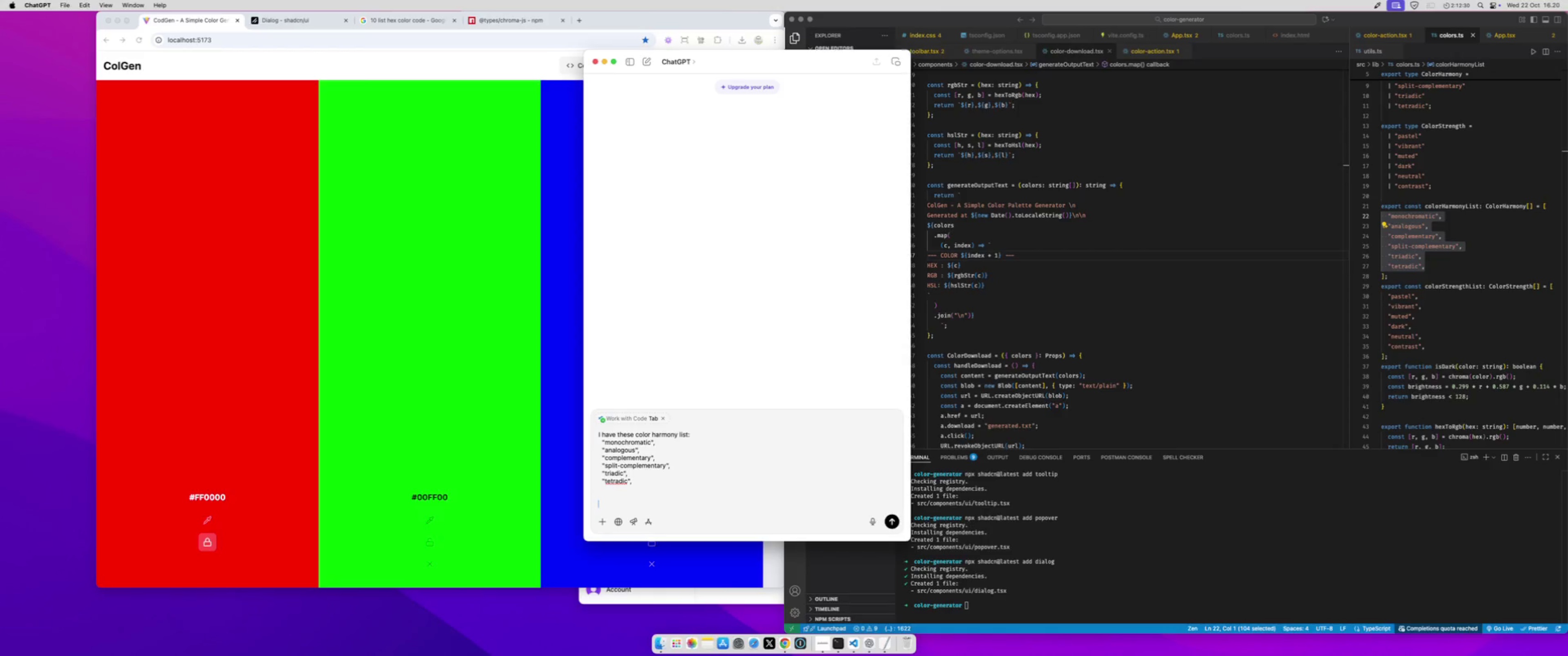 
type(E)
key(Backspace)
type(Give )
key(Backspace)
key(Backspace)
key(Backspace)
key(Backspace)
key(Backspace)
type(Give )
key(Backspace)
key(Backspace)
key(Backspace)
key(Backspace)
key(Backspace)
type(Give me the range of hsl code for each harmony, your output in a table.)
 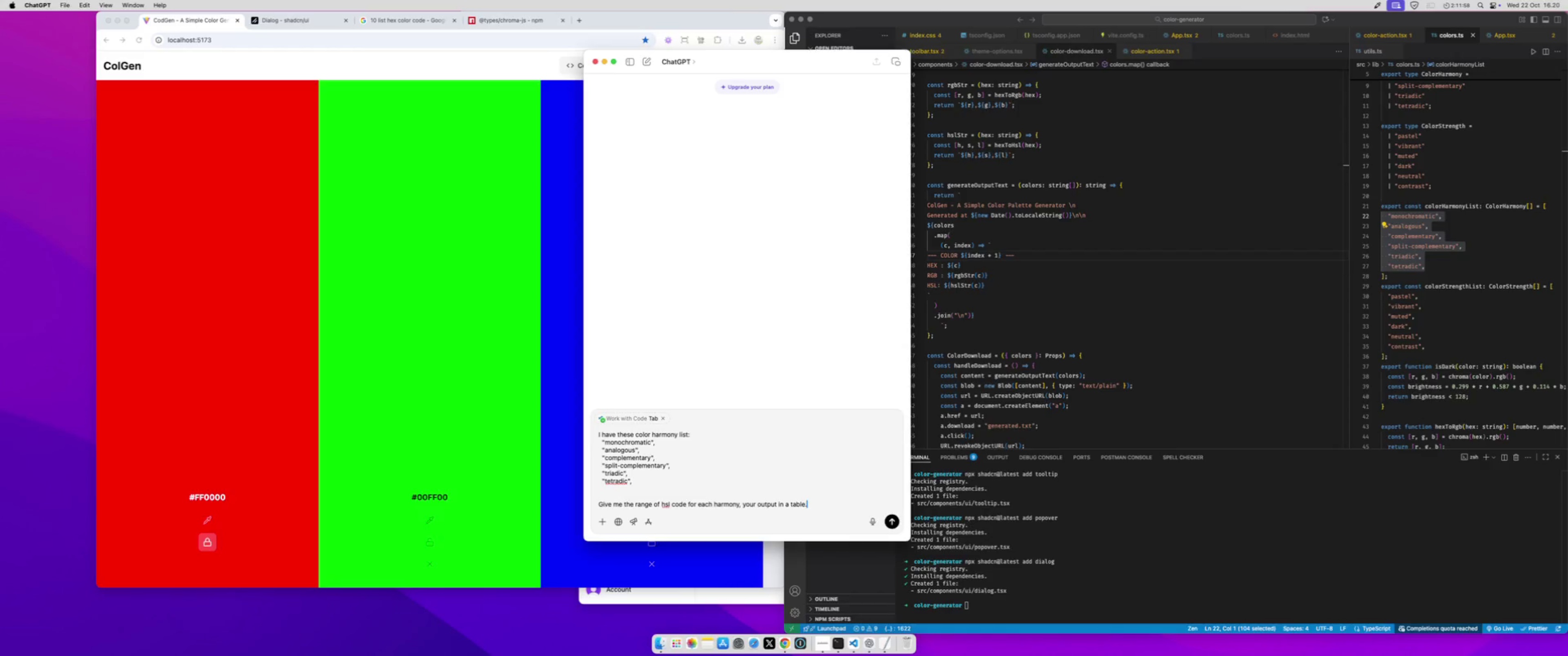 
wait(11.16)
 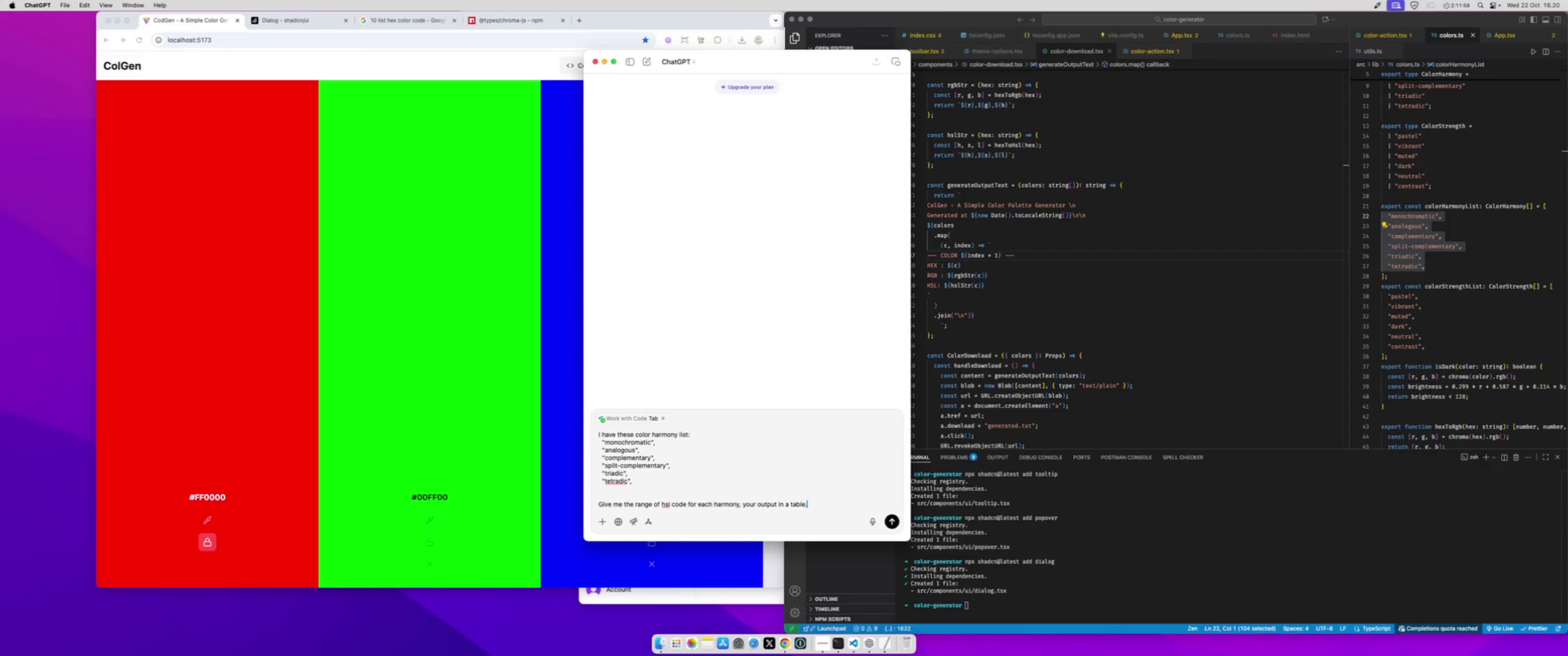 
key(Backspace)
type( were each )
 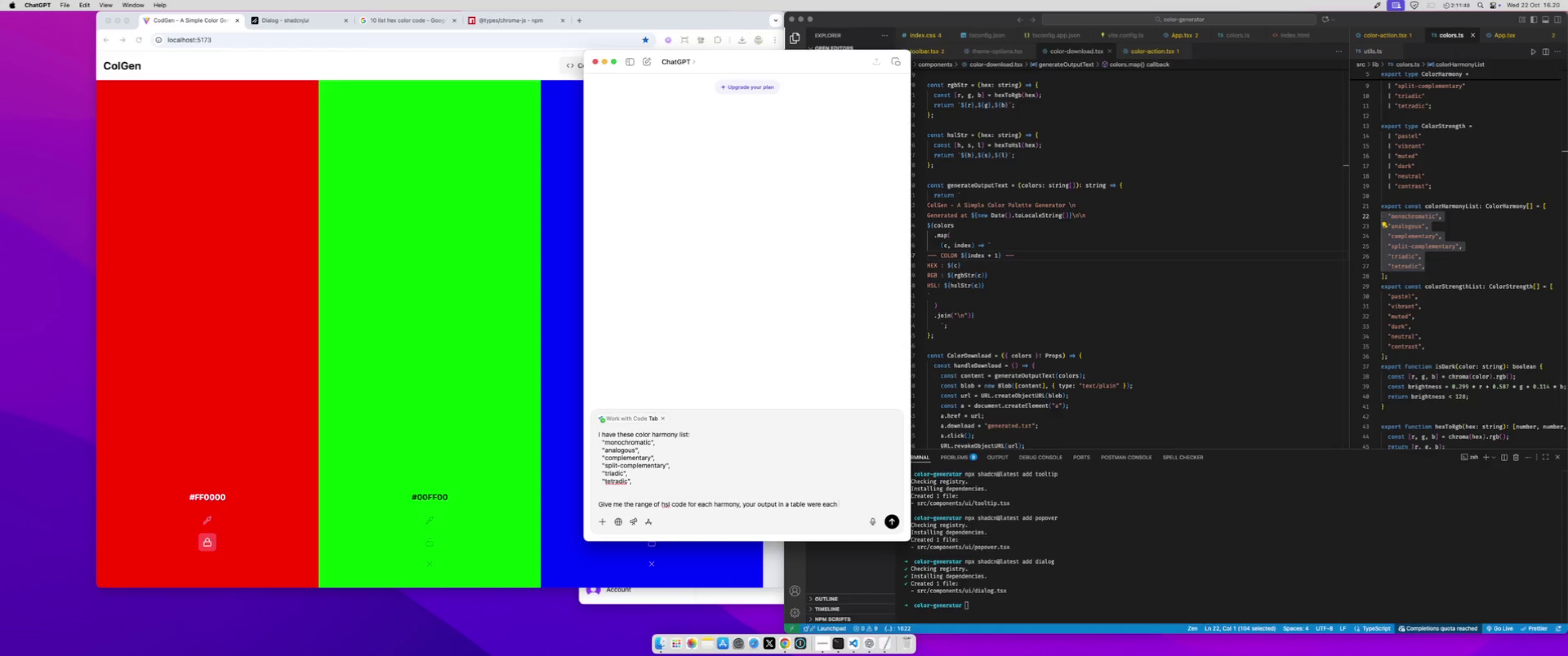 
wait(5.04)
 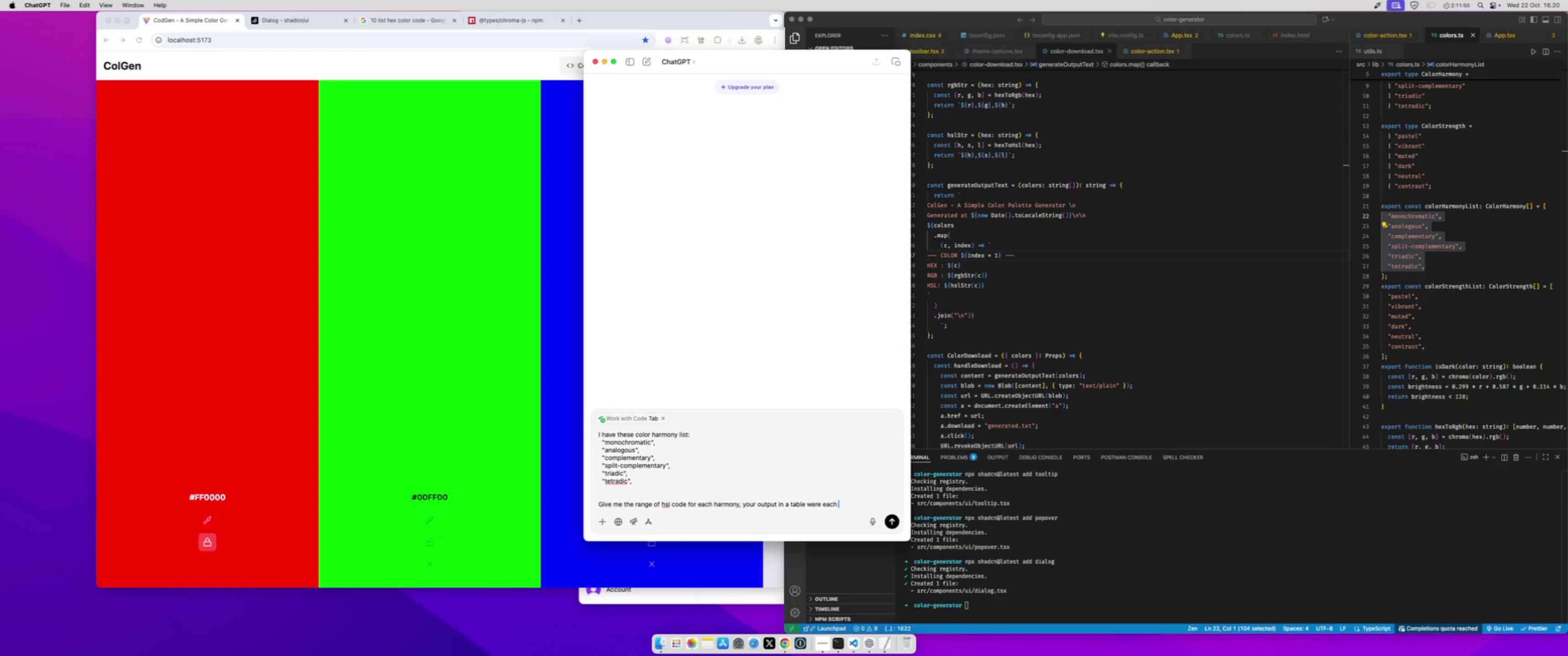 
type(row is harmony, and each color)
 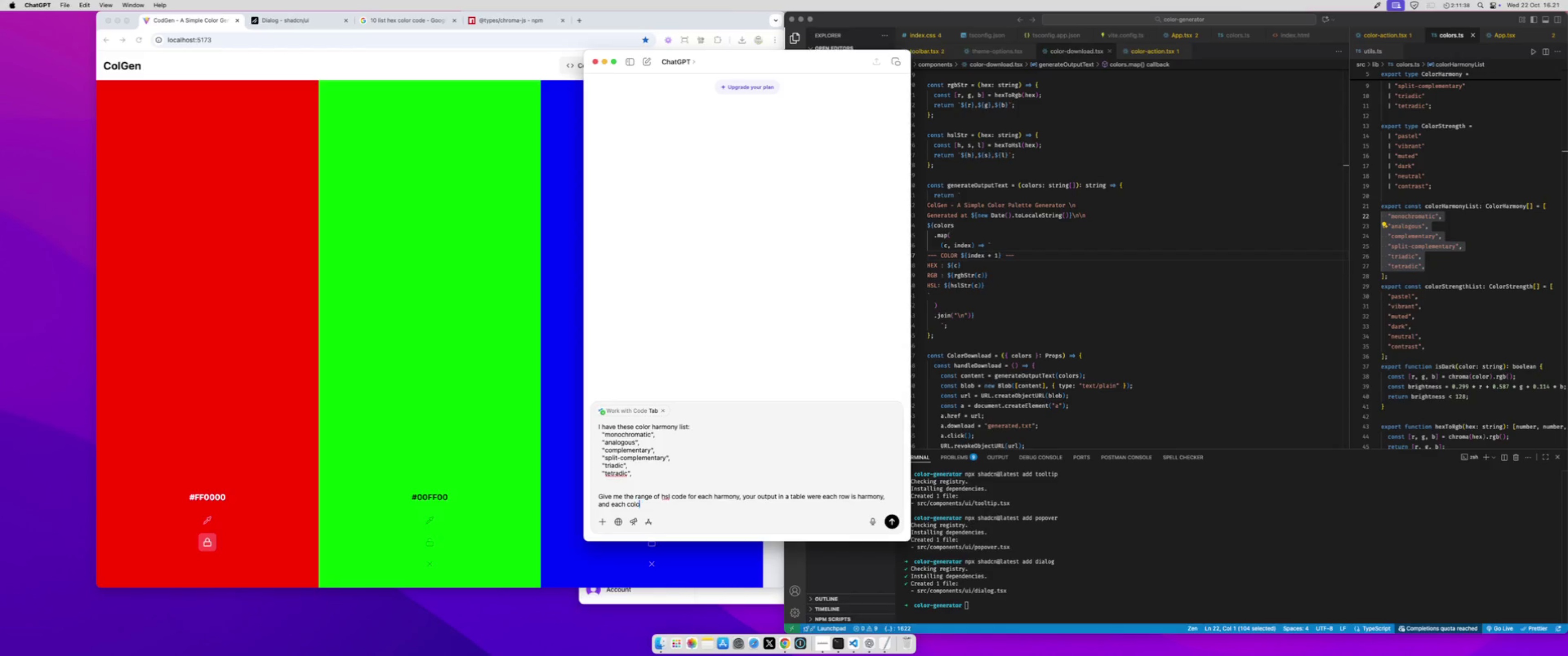 
hold_key(key=Backspace, duration=1.5)
 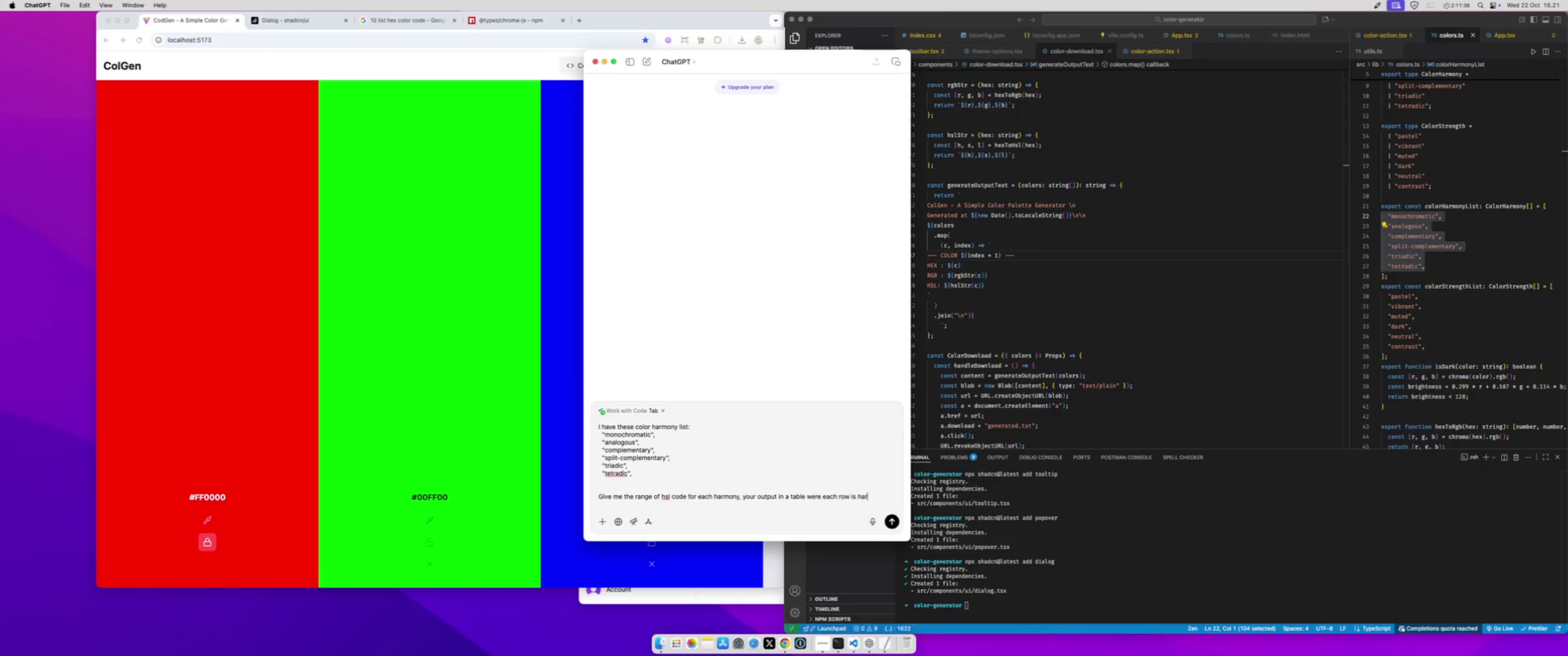 
hold_key(key=Backspace, duration=1.5)
 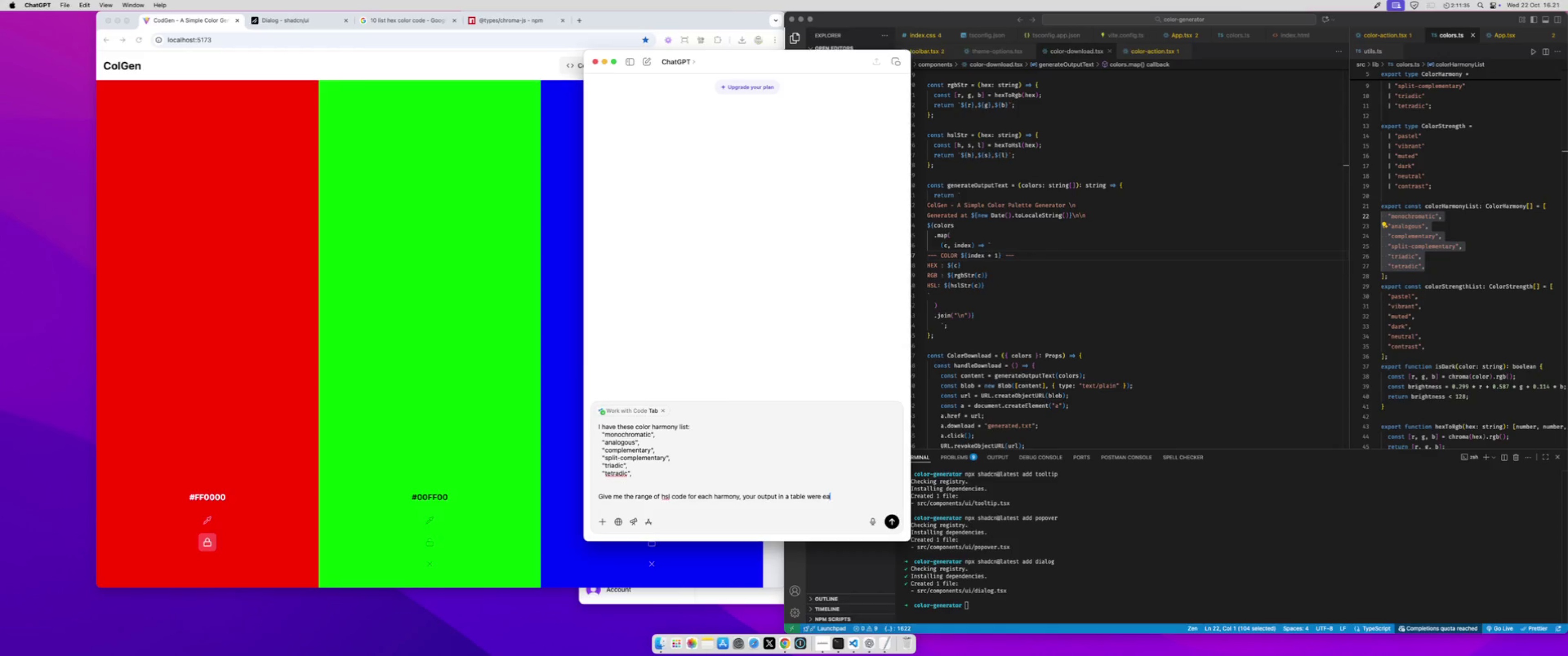 
key(Backspace)
key(Backspace)
key(Backspace)
type(h, s, and l is in differnet )
key(Backspace)
key(Backspace)
key(Backspace)
key(Backspace)
type(ent column)
 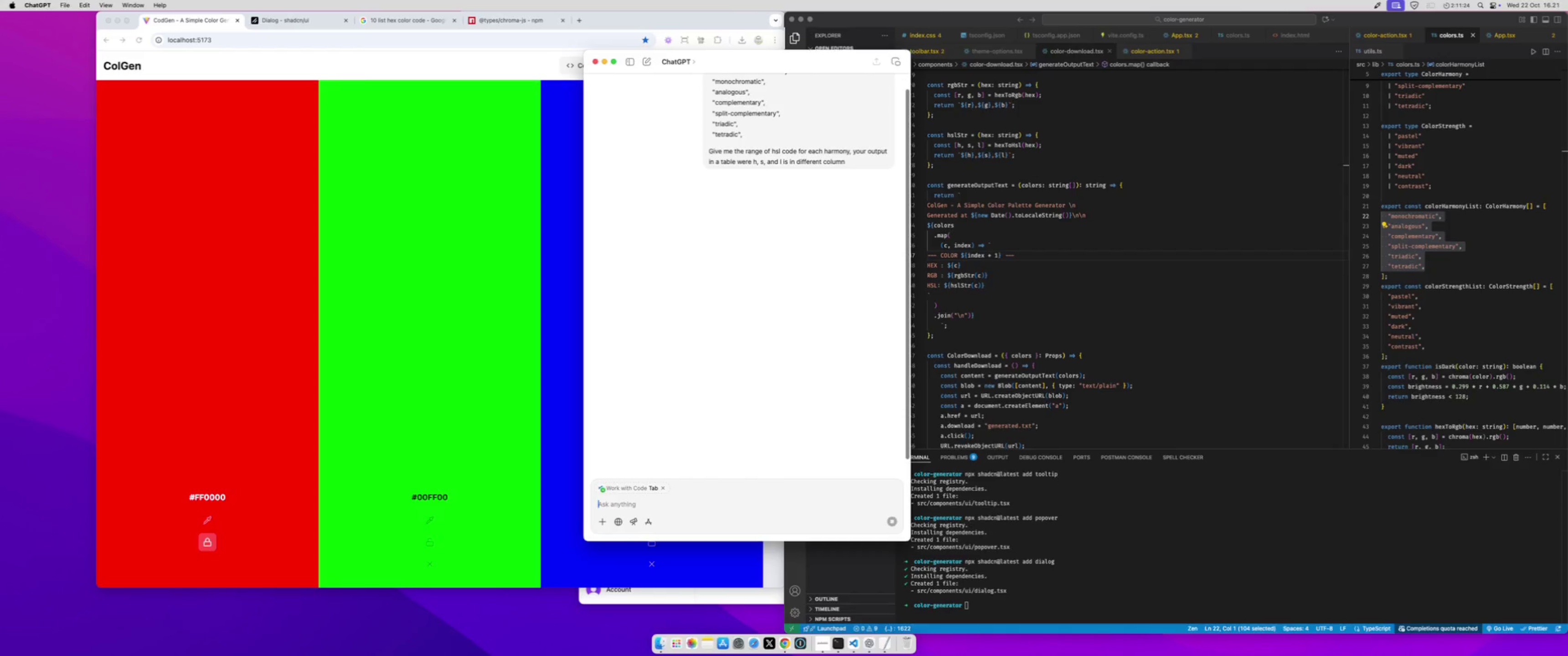 
key(Enter)
 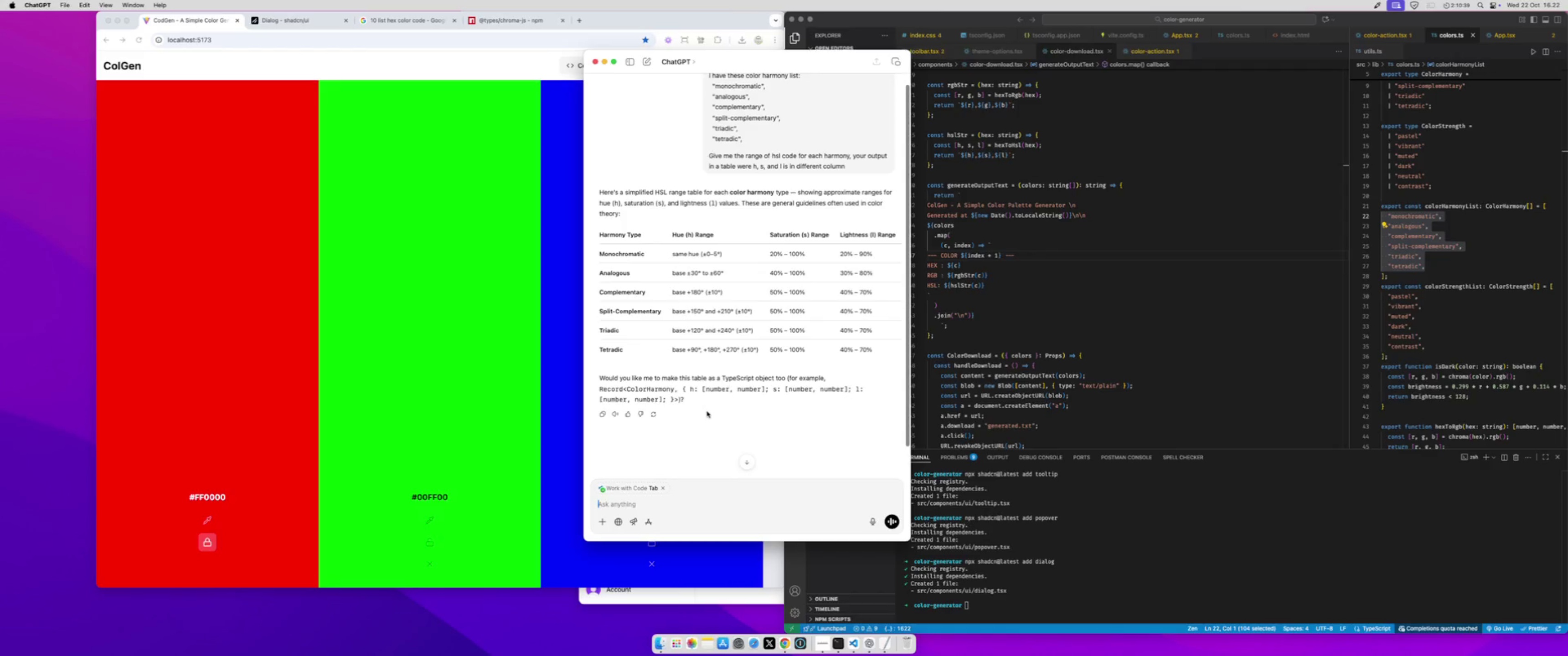 
wait(50.07)
 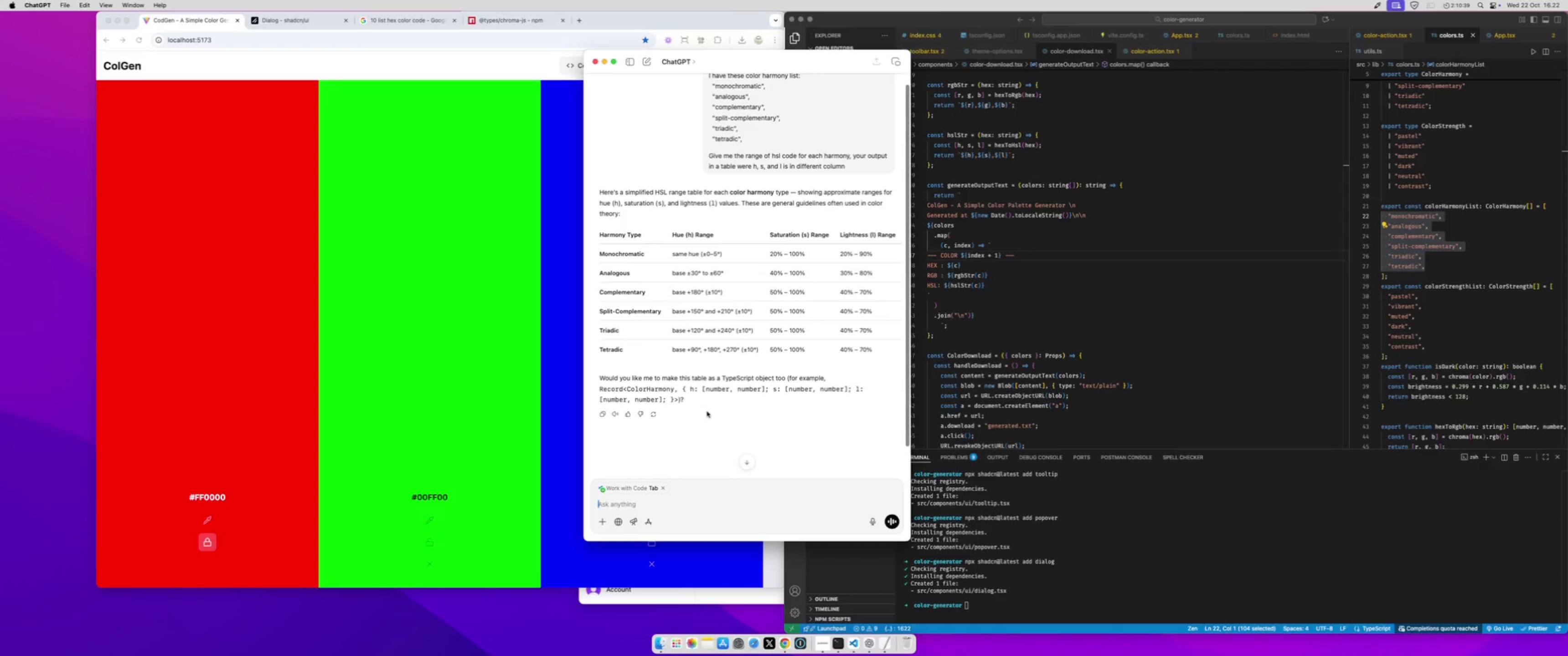 
type(yes please)
 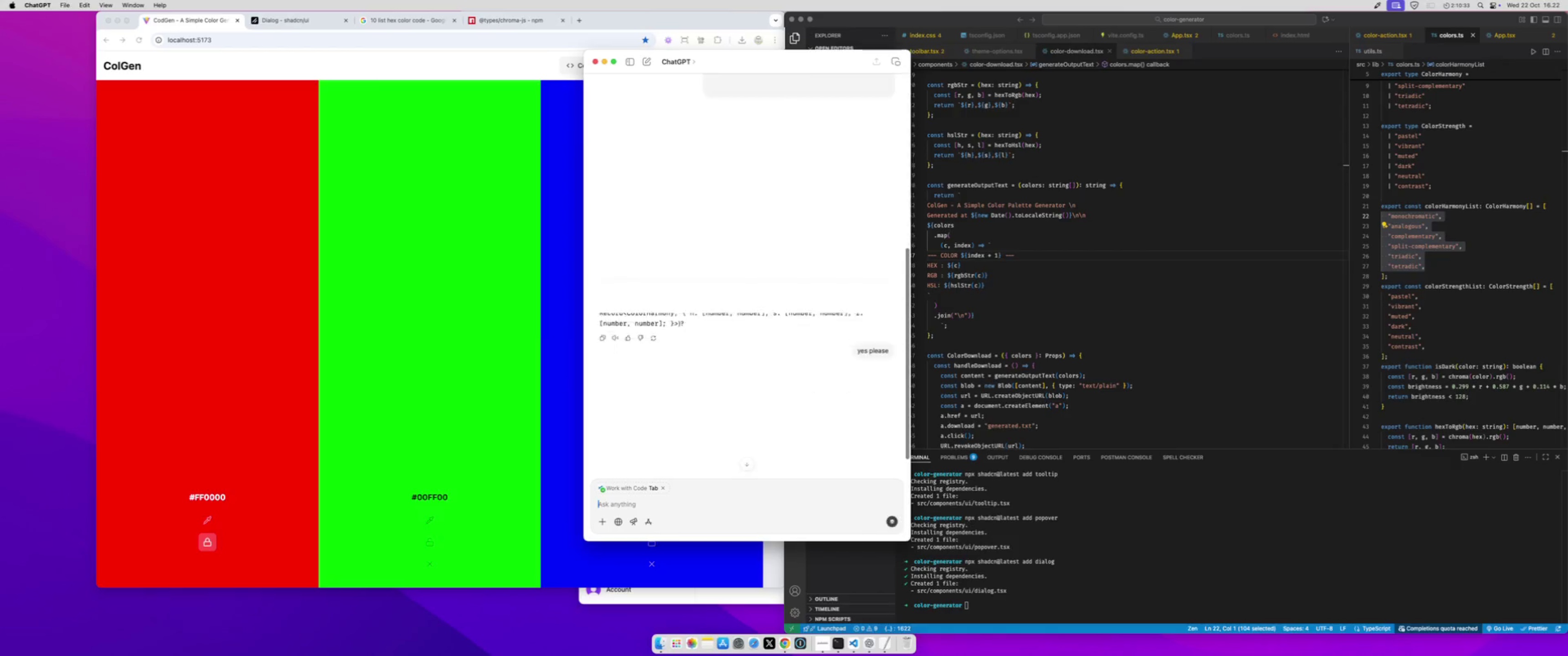 
key(Enter)
 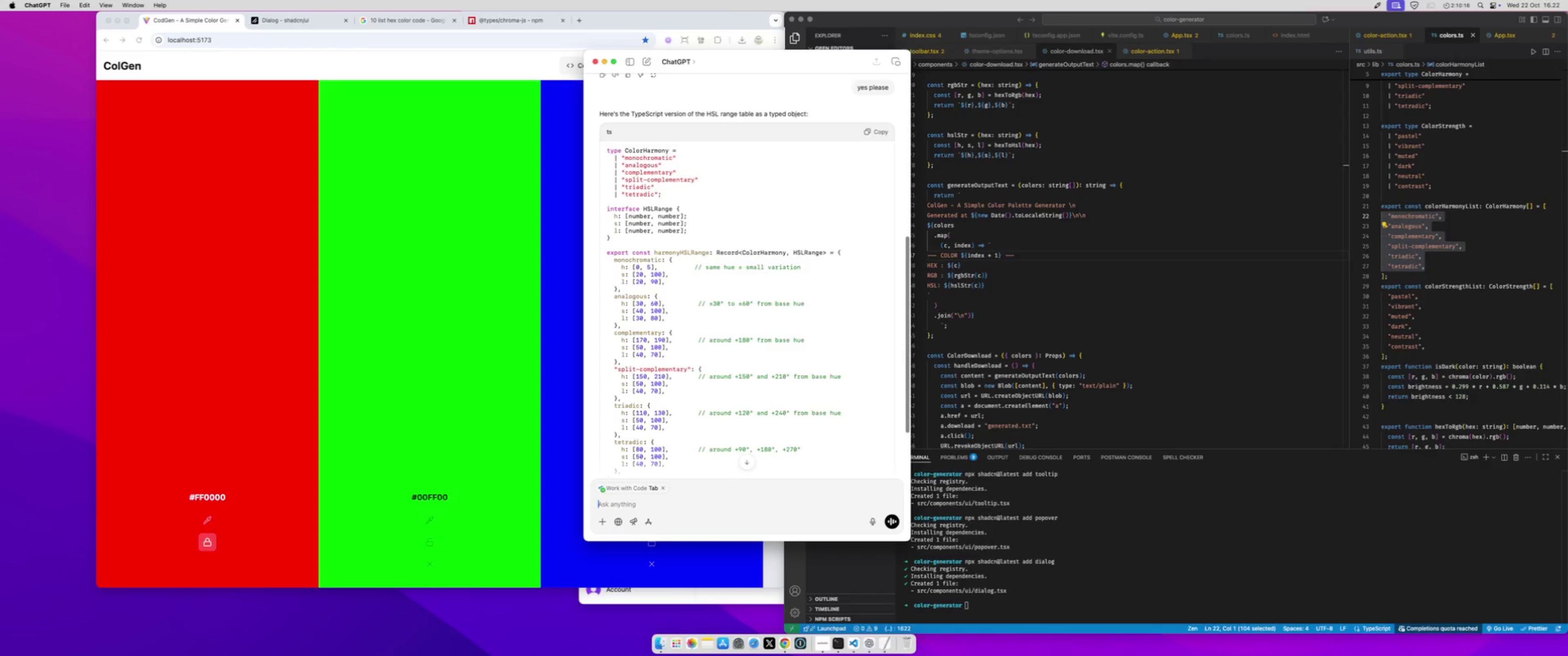 
wait(21.86)
 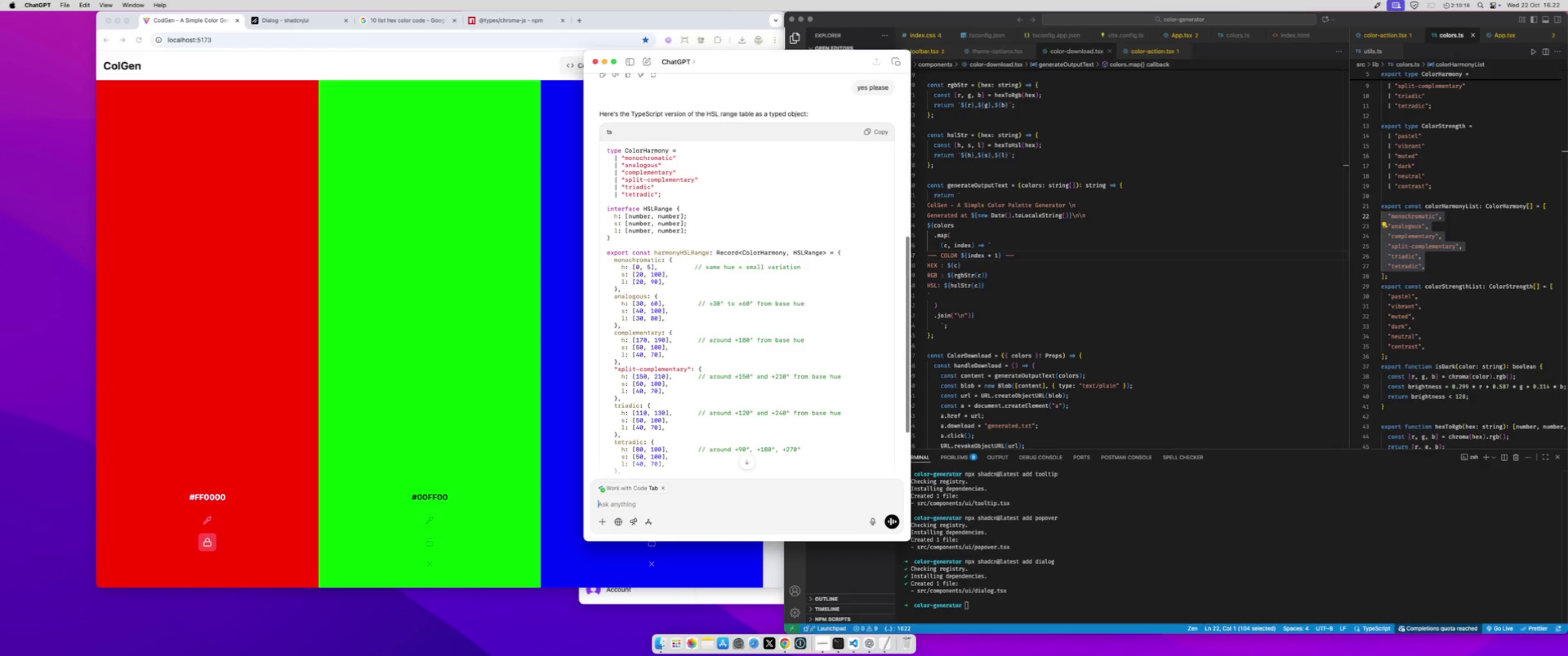 
scroll: coordinate [706, 271], scroll_direction: down, amount: 9.0
 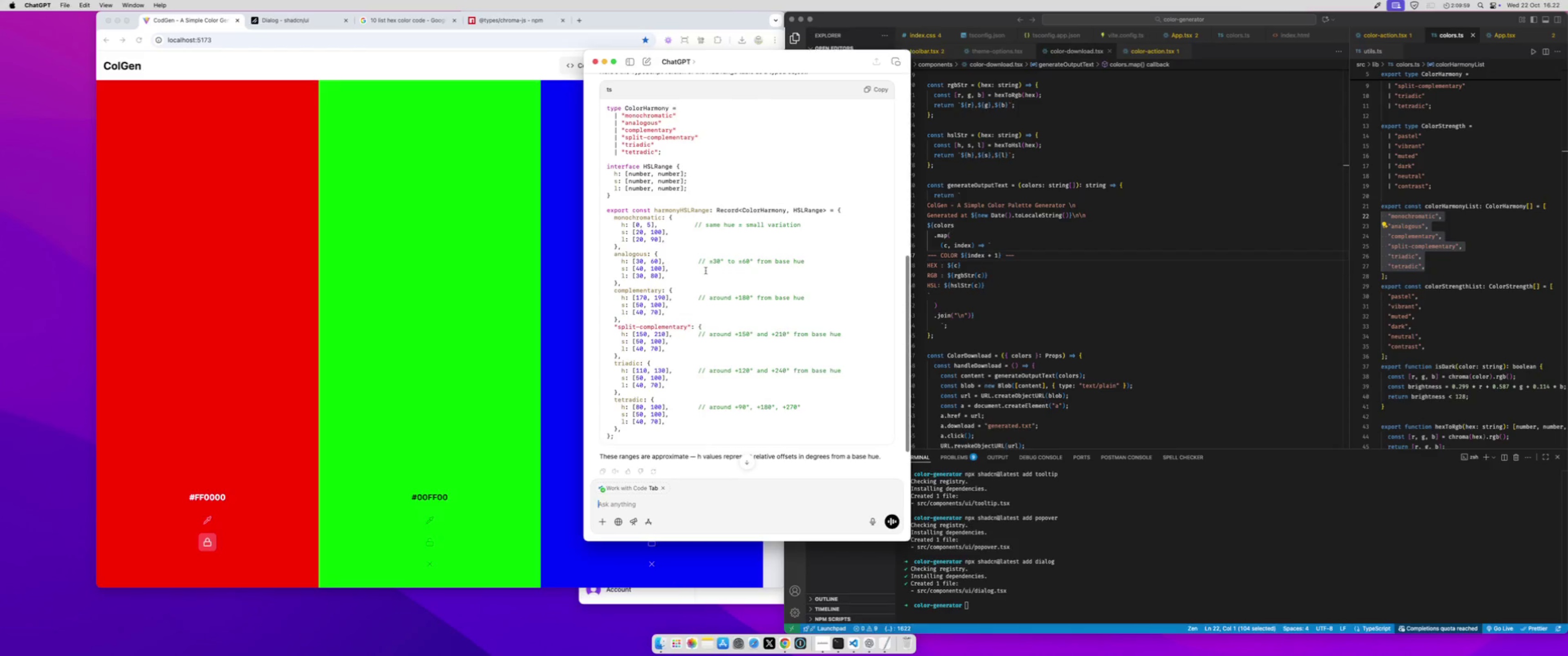 
wait(17.37)
 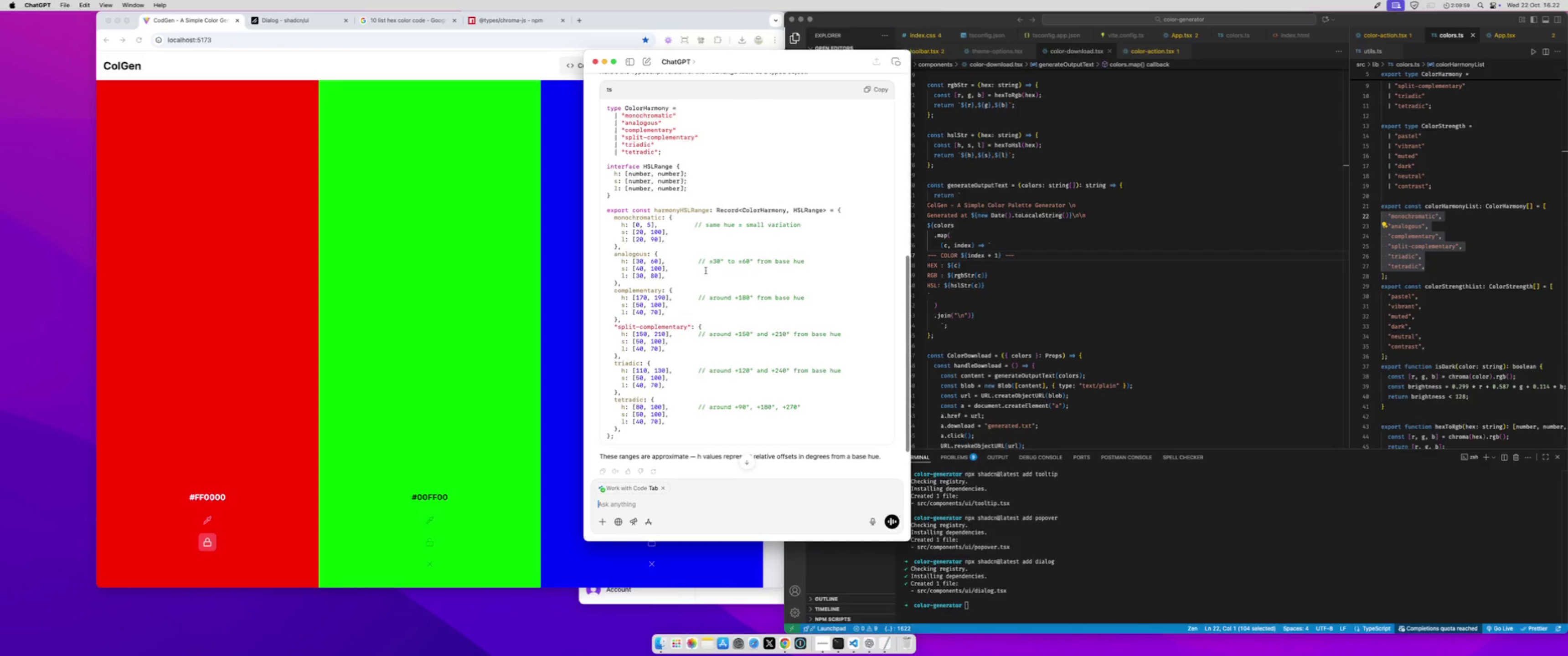 
left_click([644, 266])
 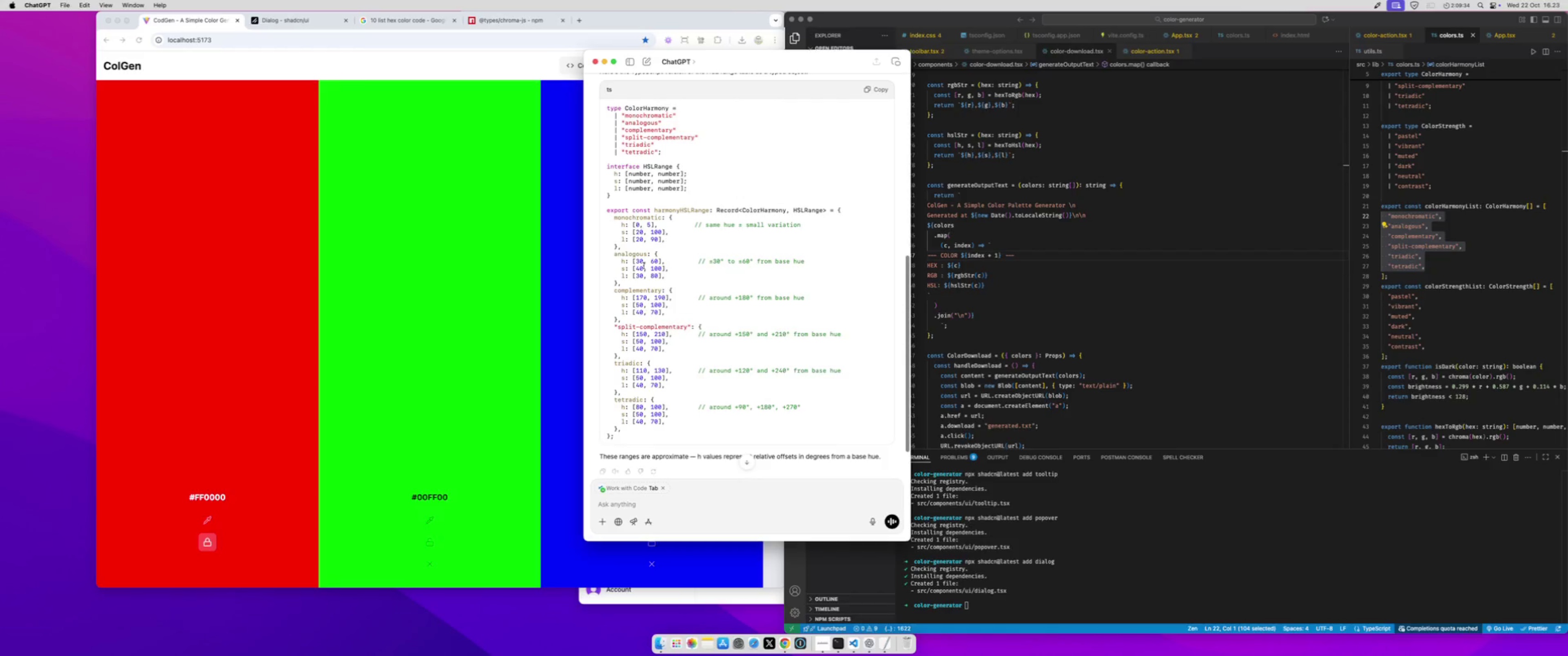 
wait(24.52)
 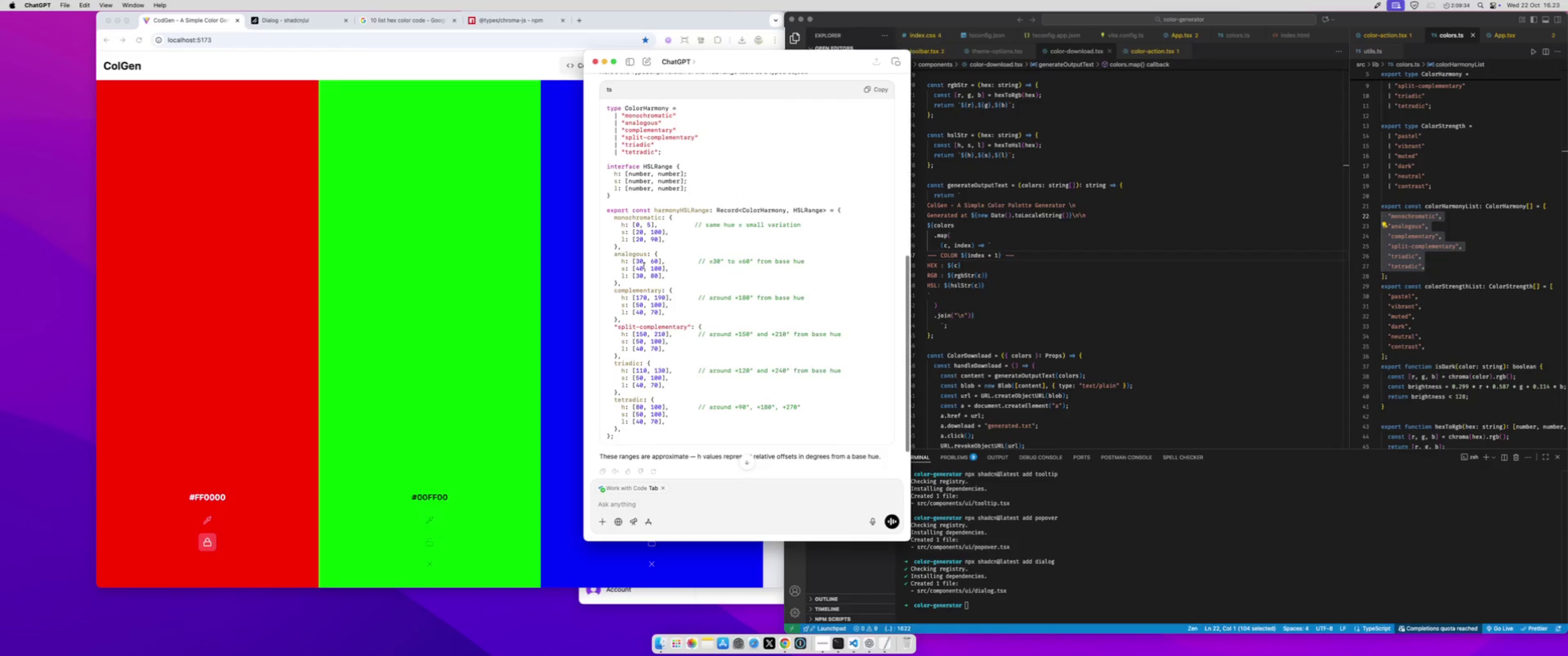 
left_click([677, 337])
 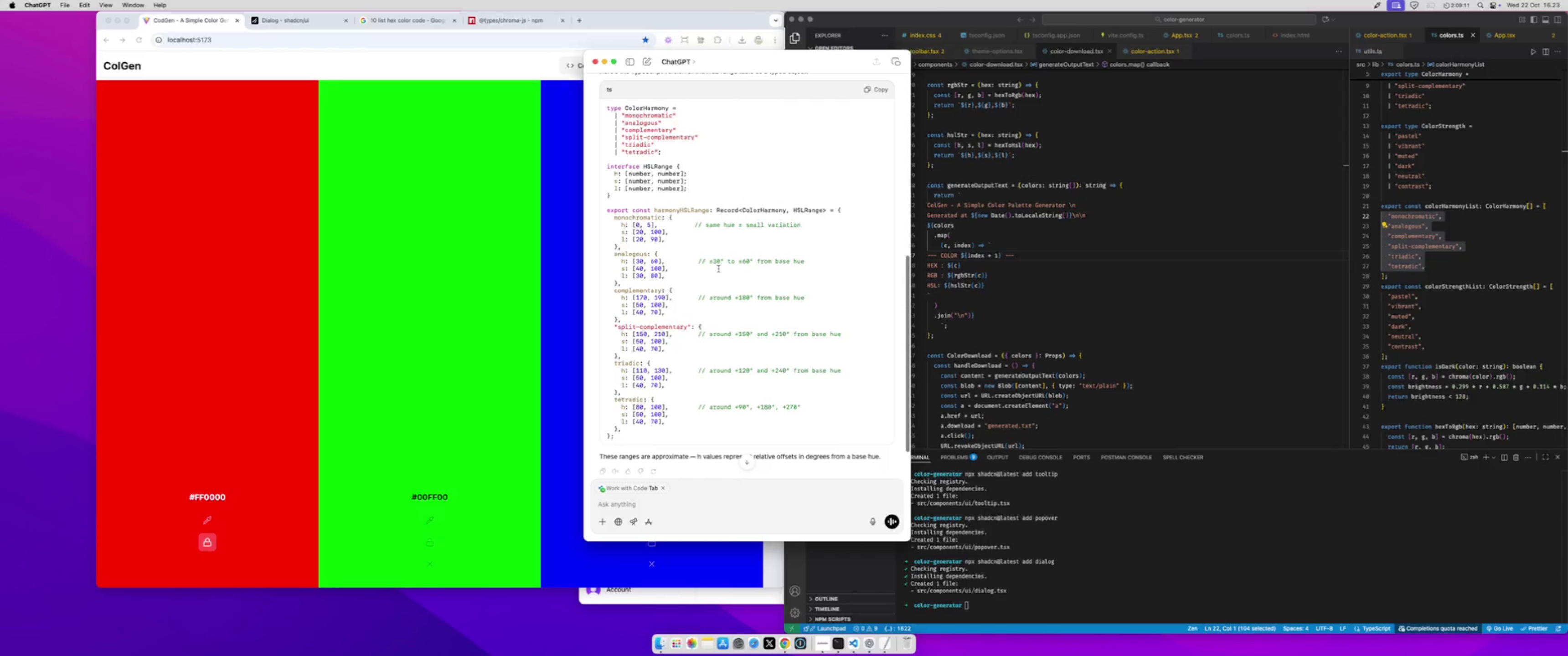 
wait(22.99)
 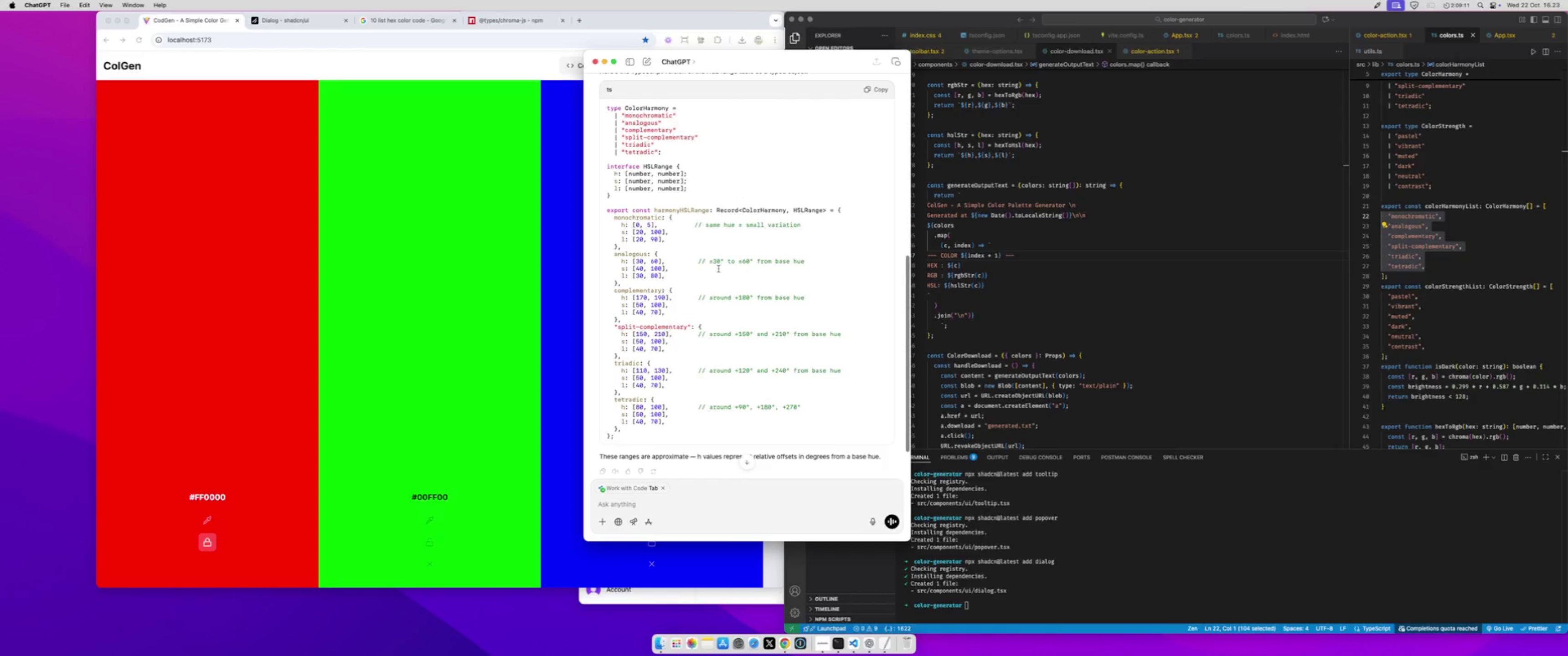 
left_click_drag(start_coordinate=[637, 221], to_coordinate=[651, 228])
 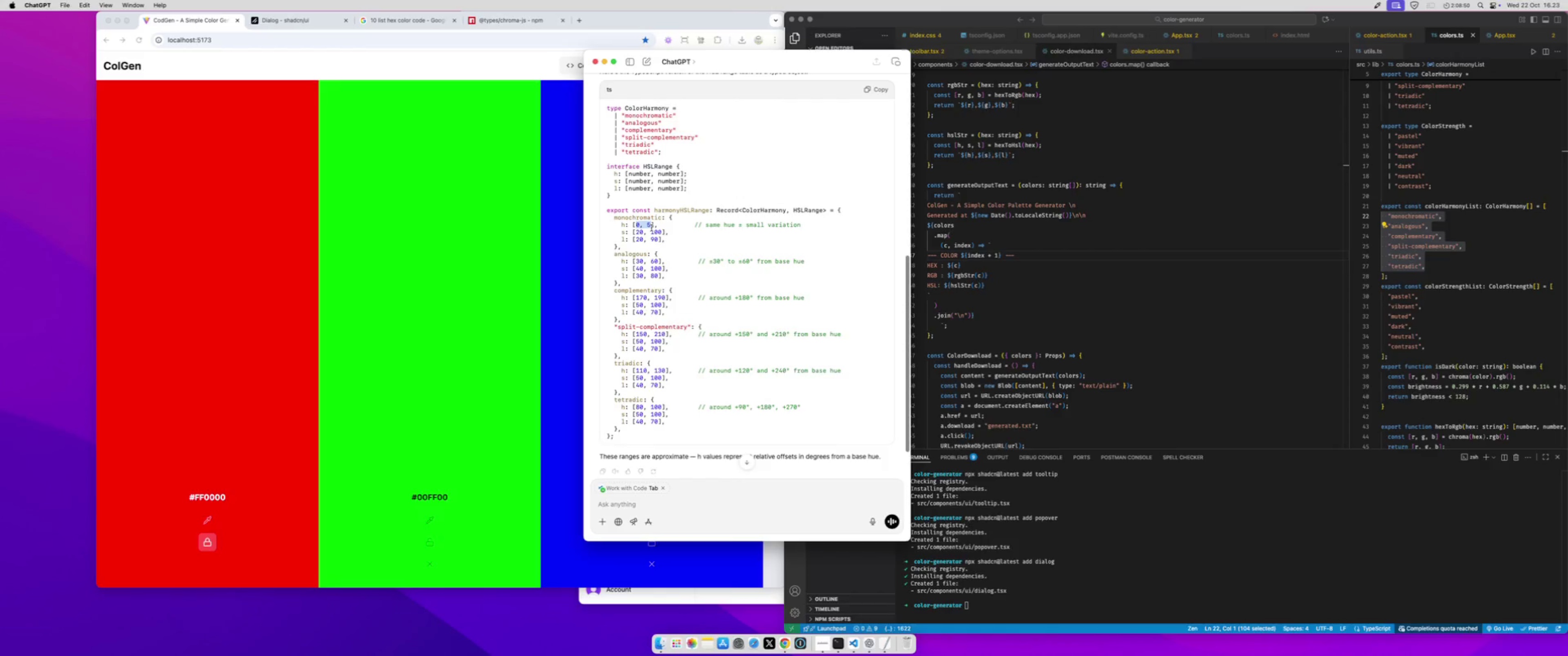 
wait(20.76)
 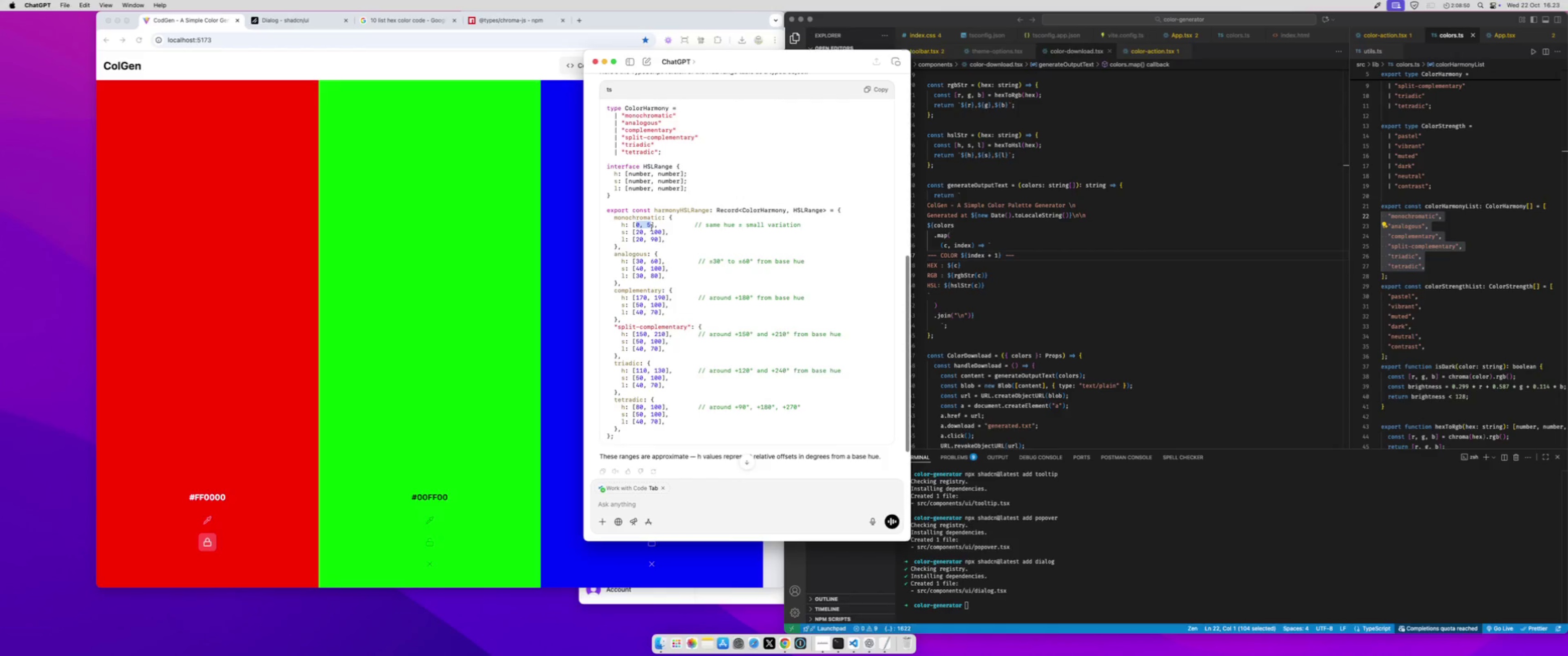 
scroll: coordinate [671, 341], scroll_direction: down, amount: 5.0
 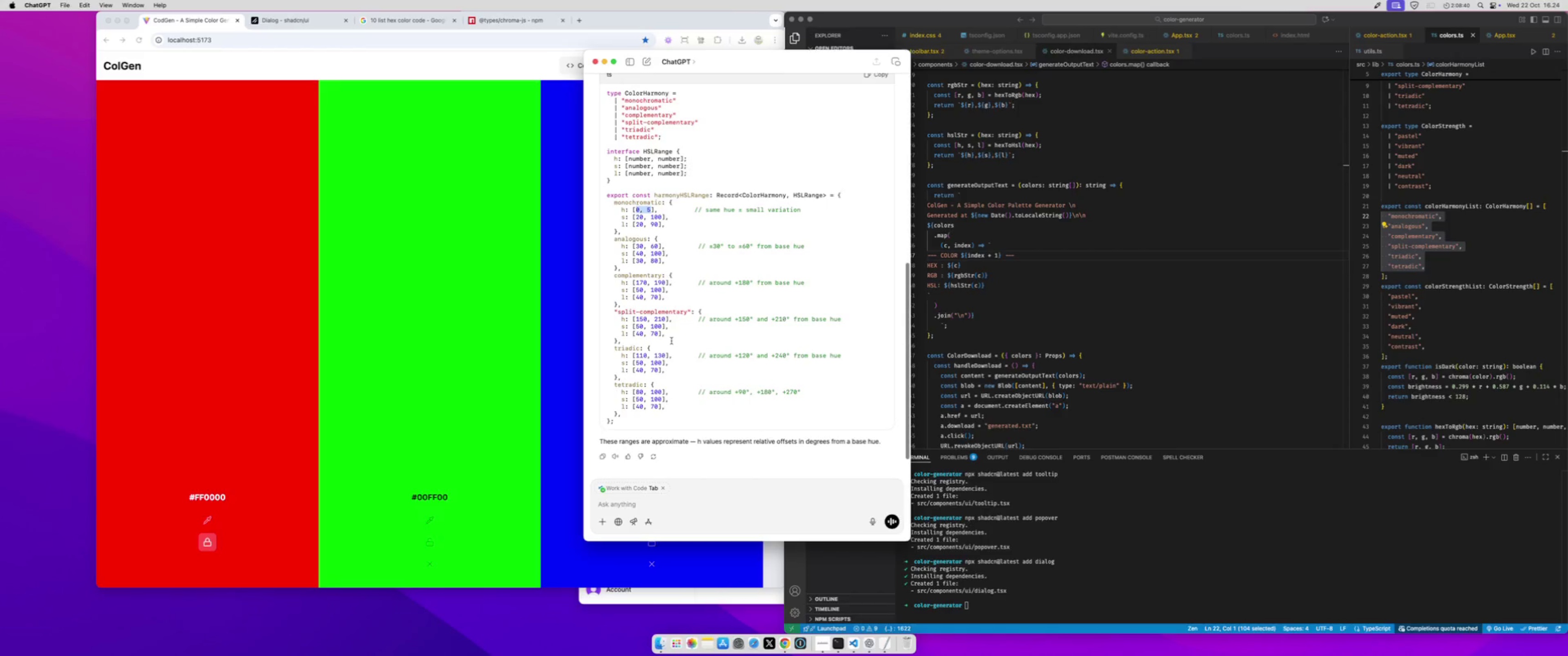 
wait(9.21)
 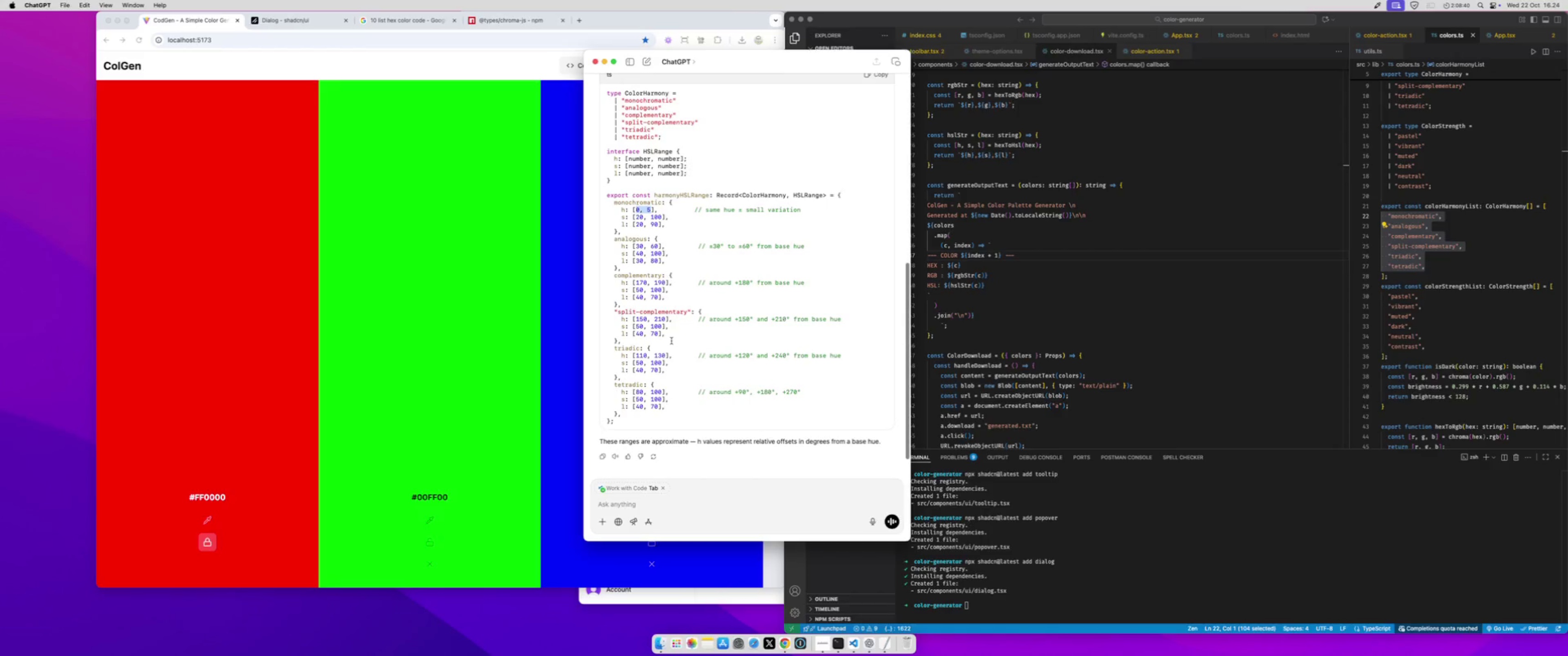 
left_click([641, 407])
 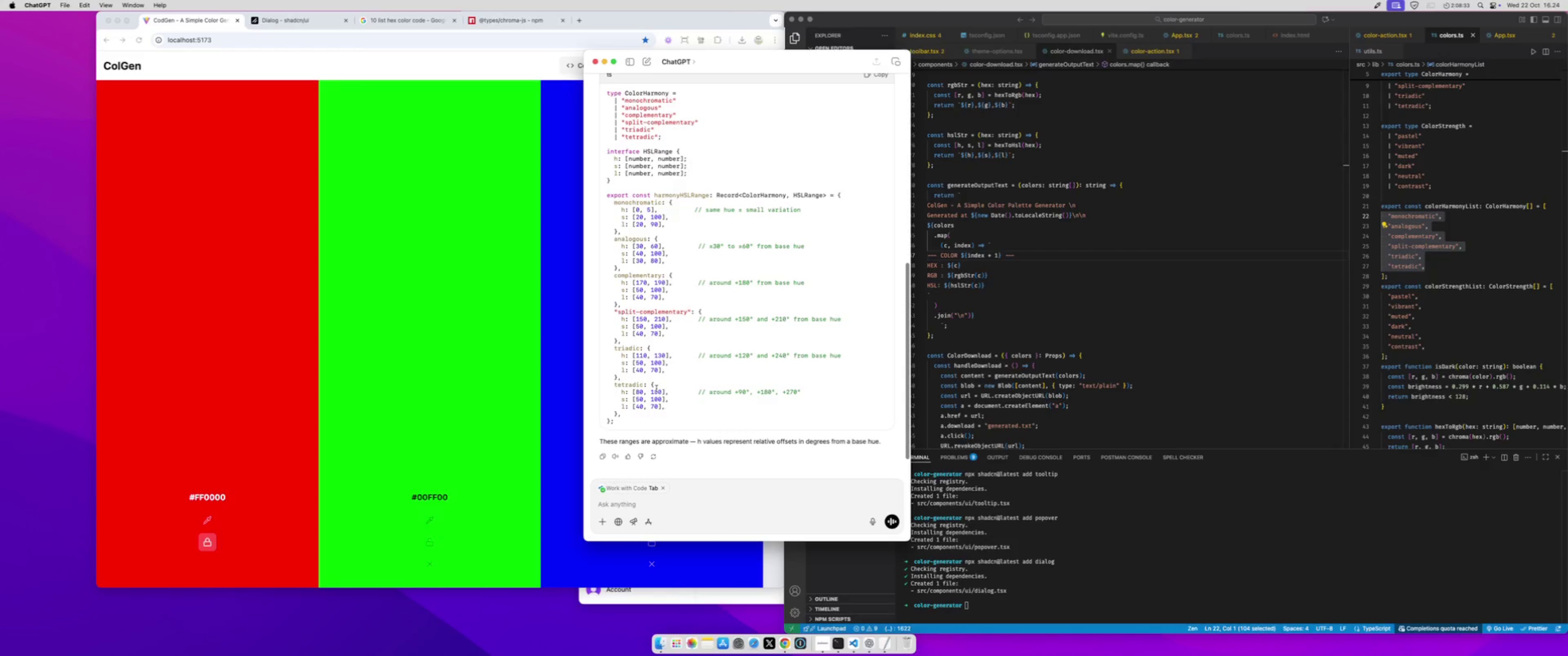 
scroll: coordinate [694, 363], scroll_direction: up, amount: 19.0
 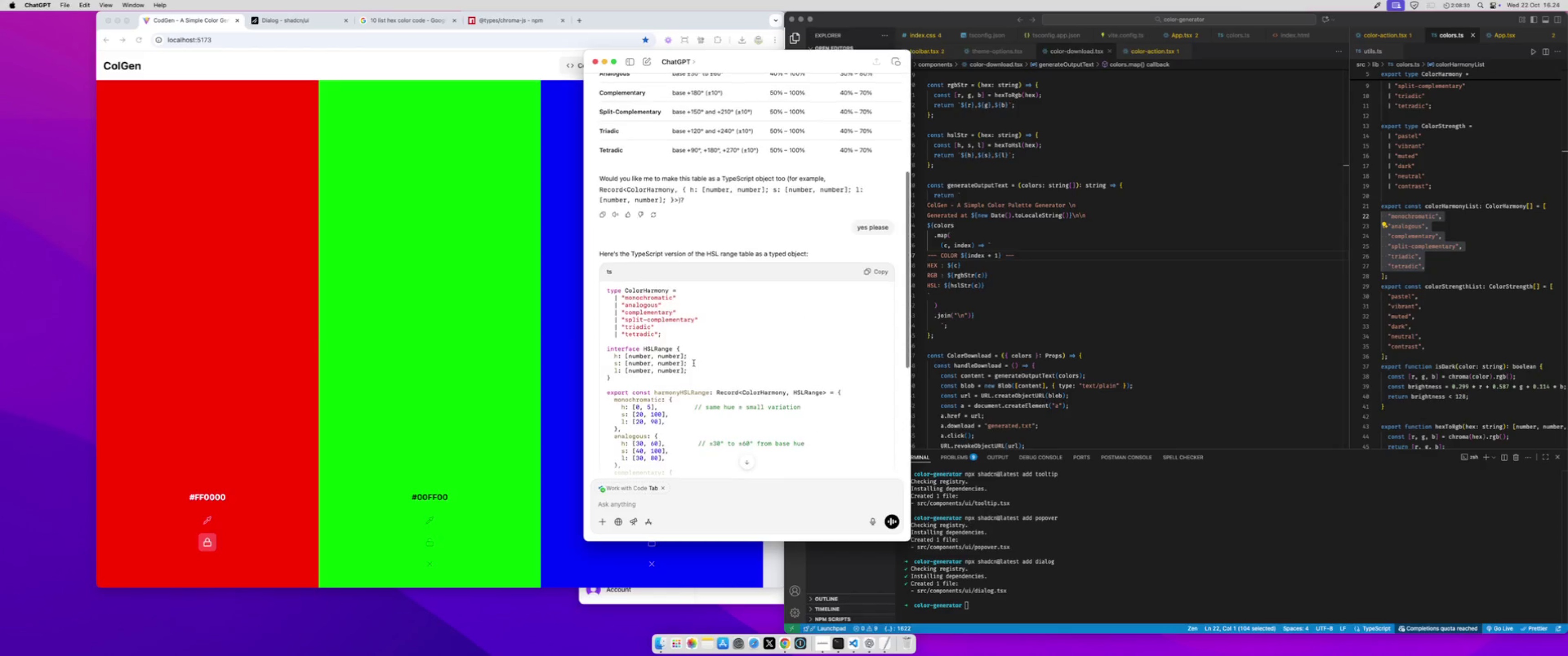 
scroll: coordinate [694, 363], scroll_direction: down, amount: 176.0
 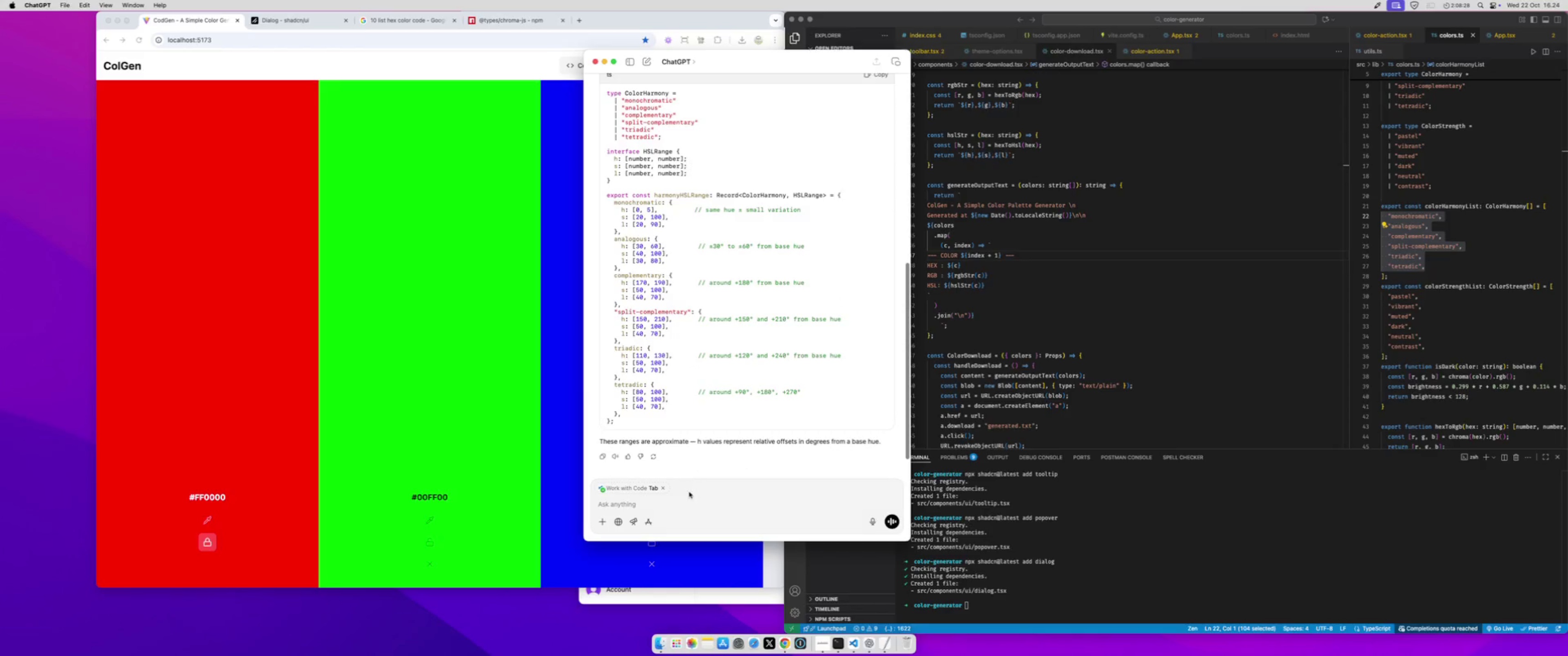 
left_click([684, 510])
 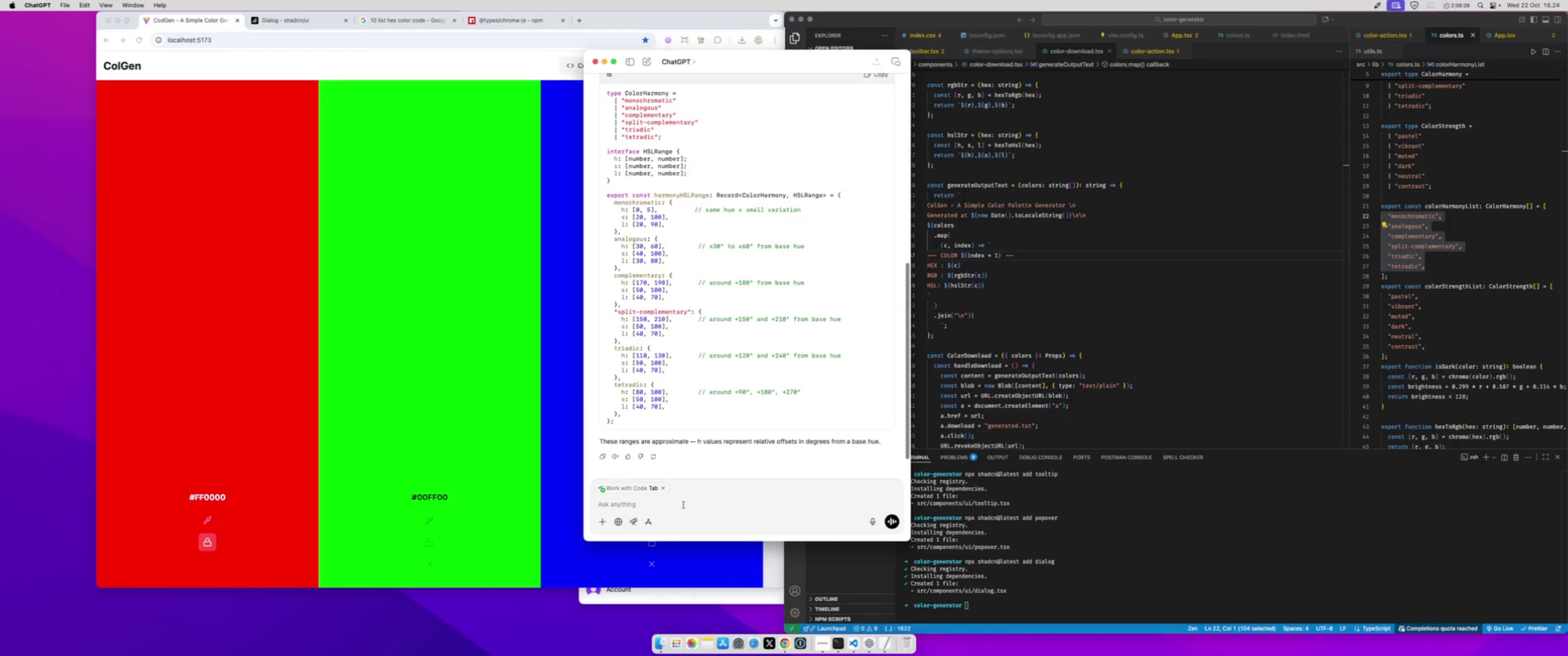 
left_click([683, 505])
 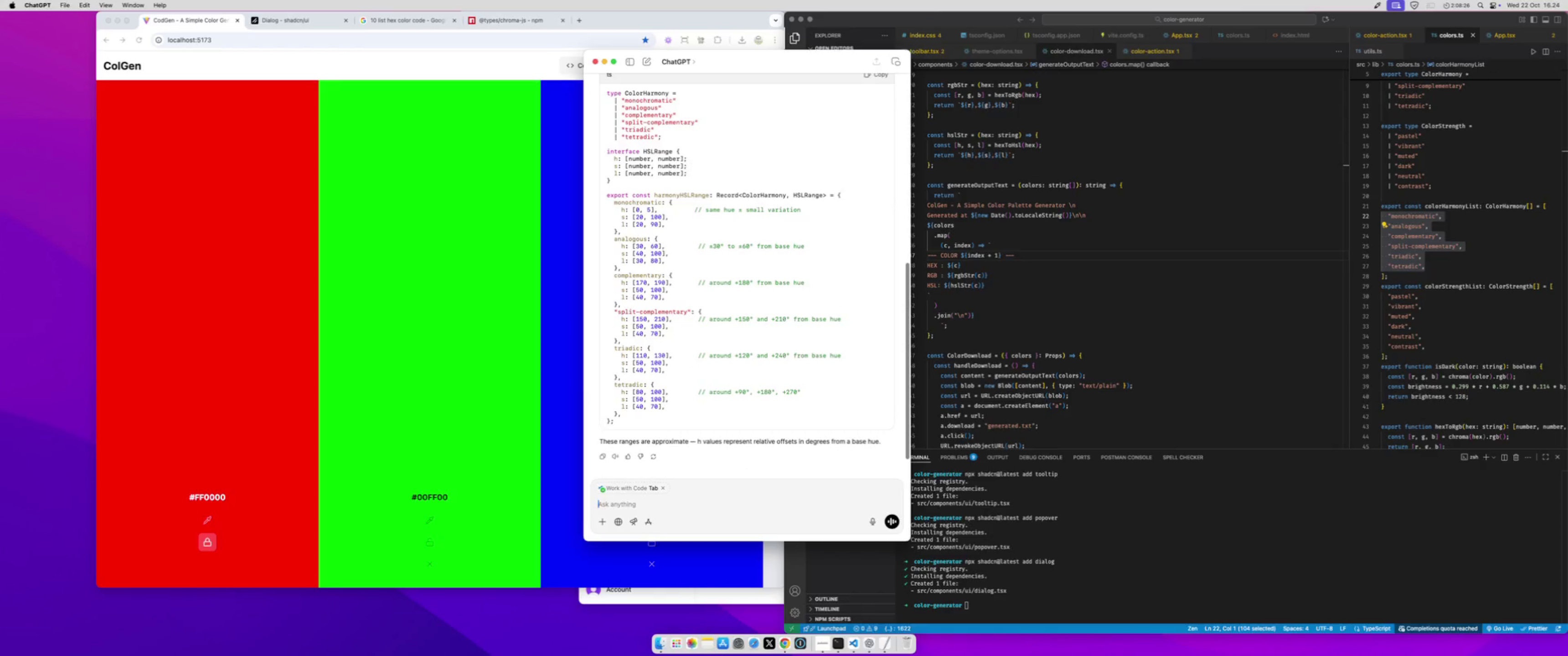 
type(can you give me the nary)
key(Backspace)
key(Backspace)
key(Backspace)
key(Backspace)
type(harmonyOff)
key(Backspace)
key(Backspace)
key(Backspace)
type( offsets for eah?)
 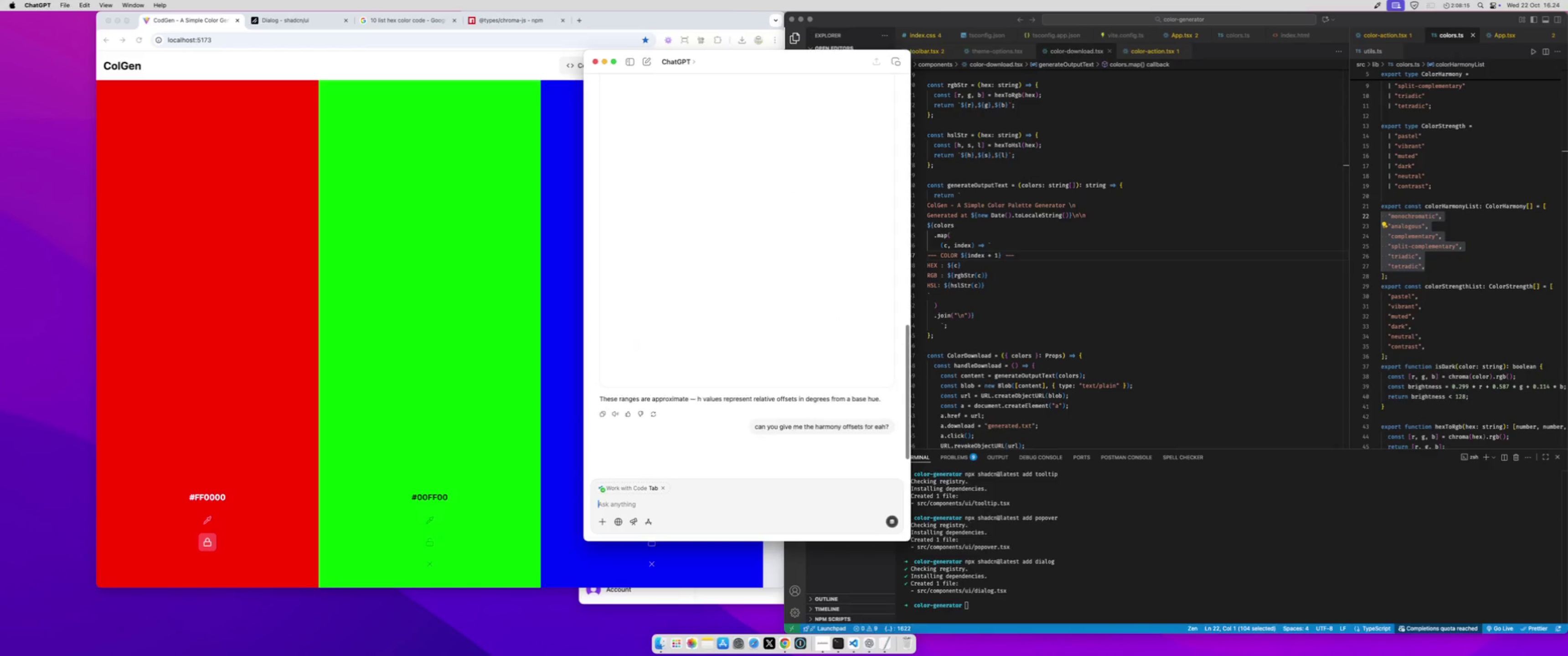 
key(Enter)
 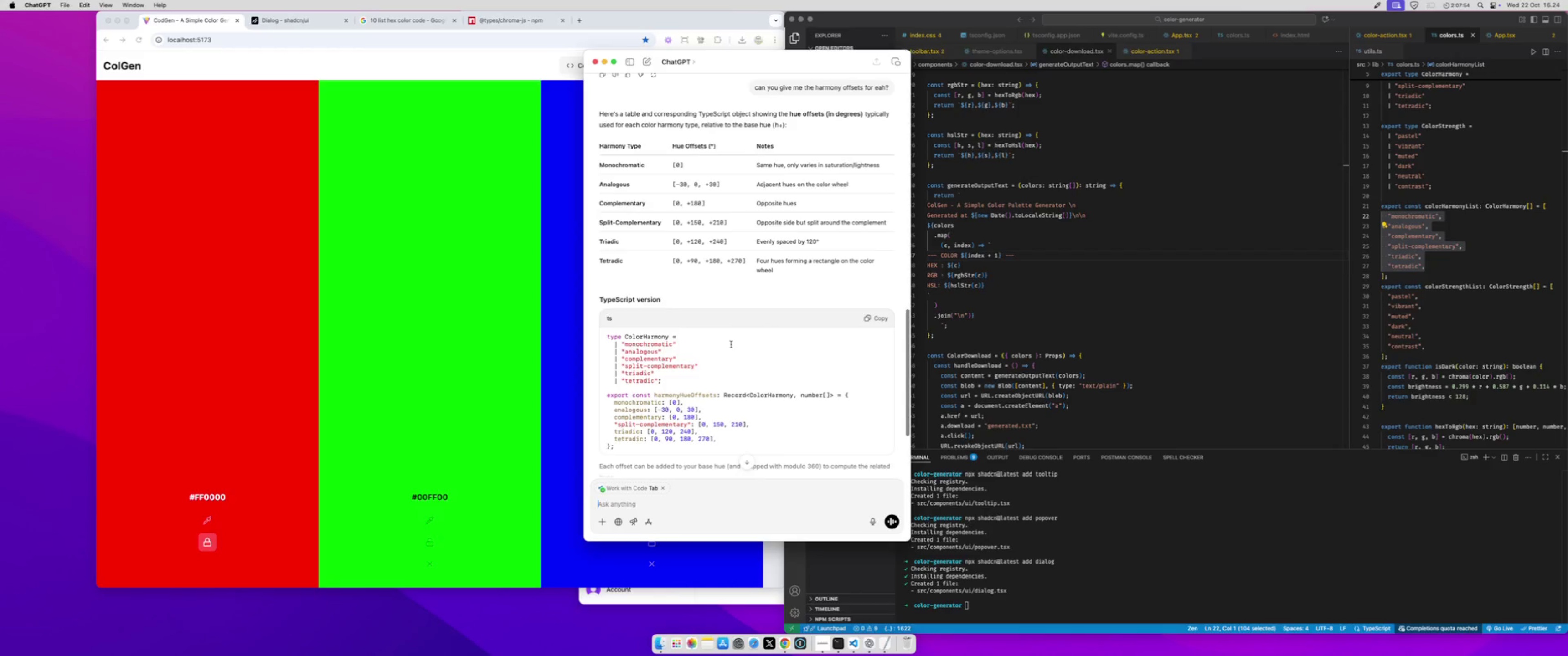 
wait(26.27)
 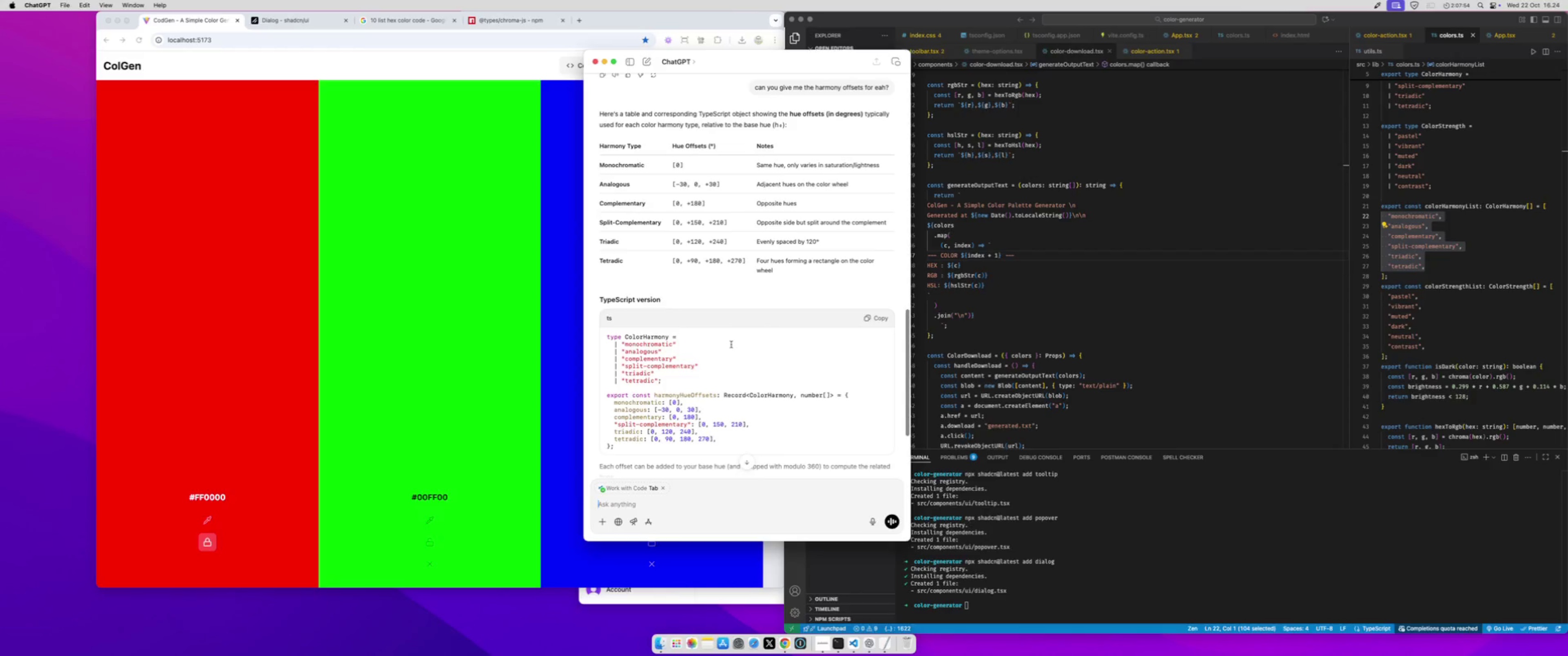 
left_click([682, 402])
 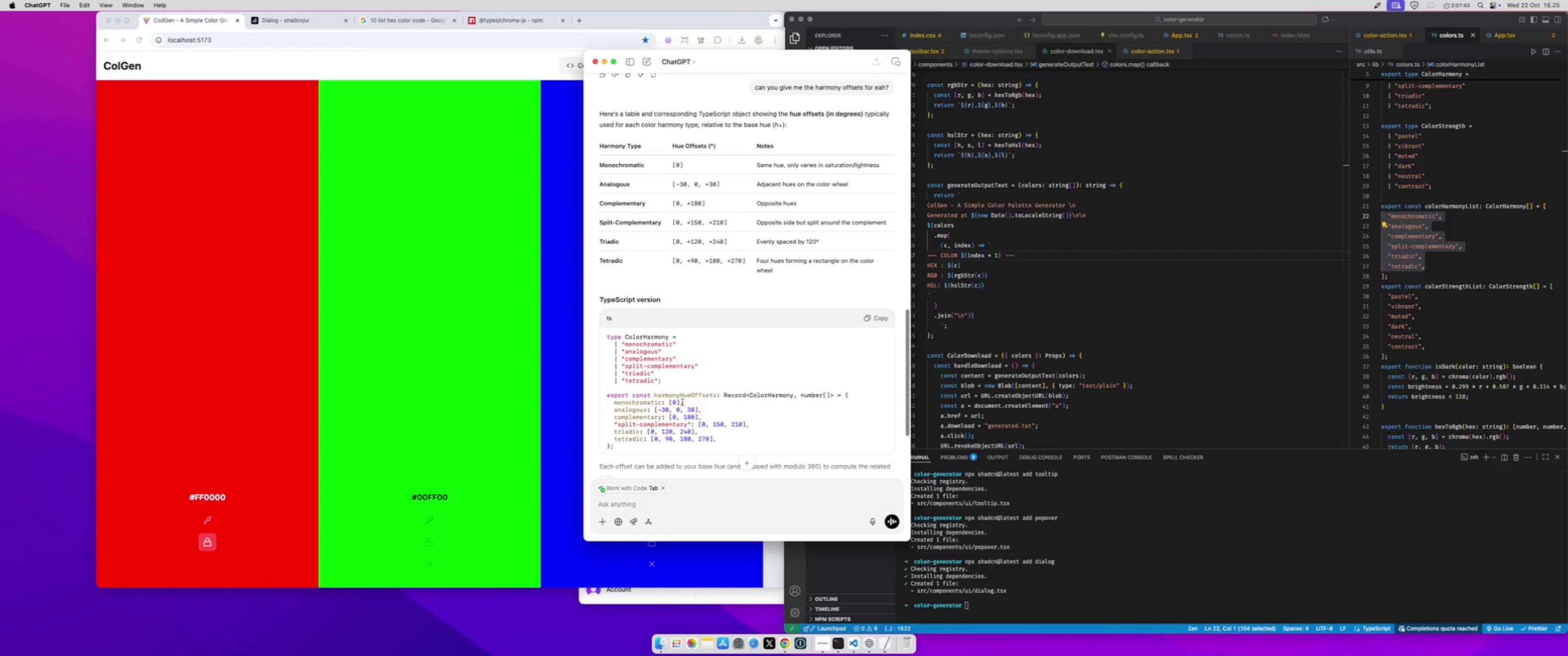 
wait(10.46)
 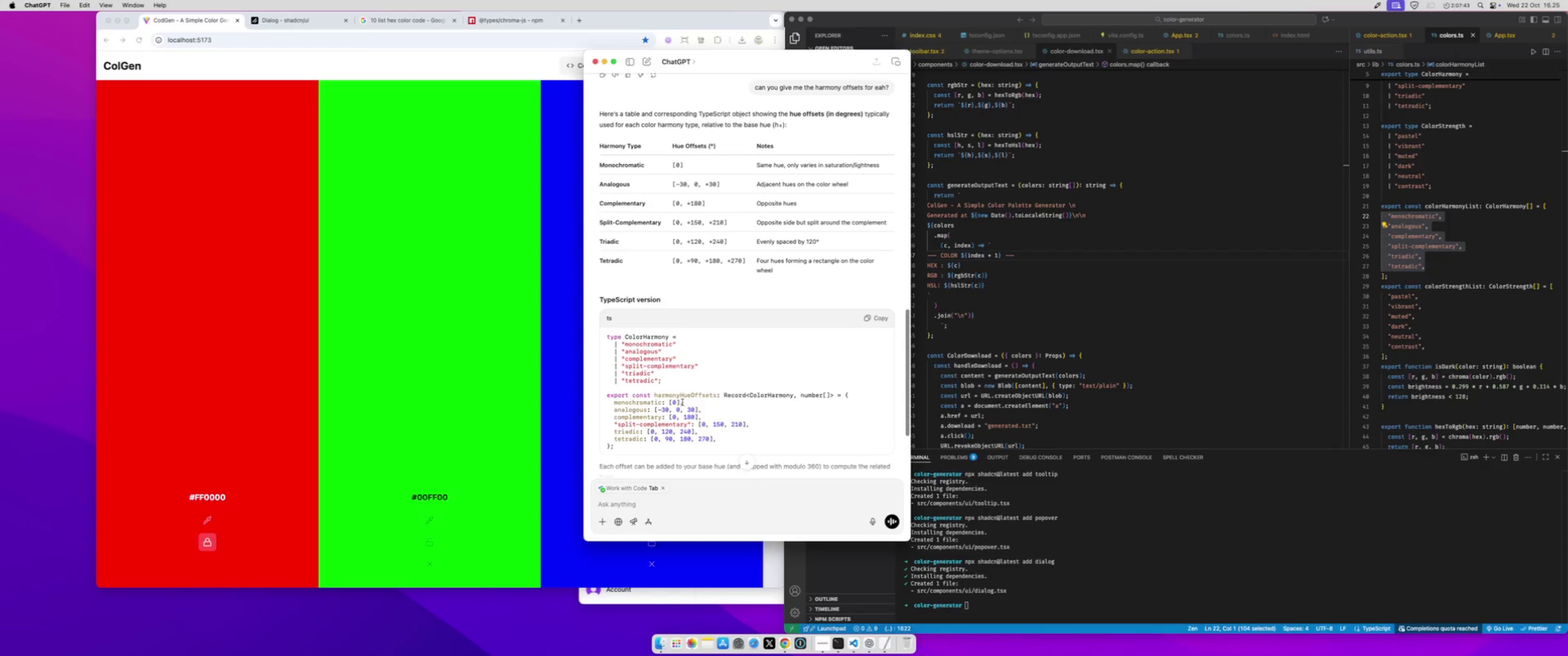 
left_click_drag(start_coordinate=[632, 447], to_coordinate=[604, 396])
 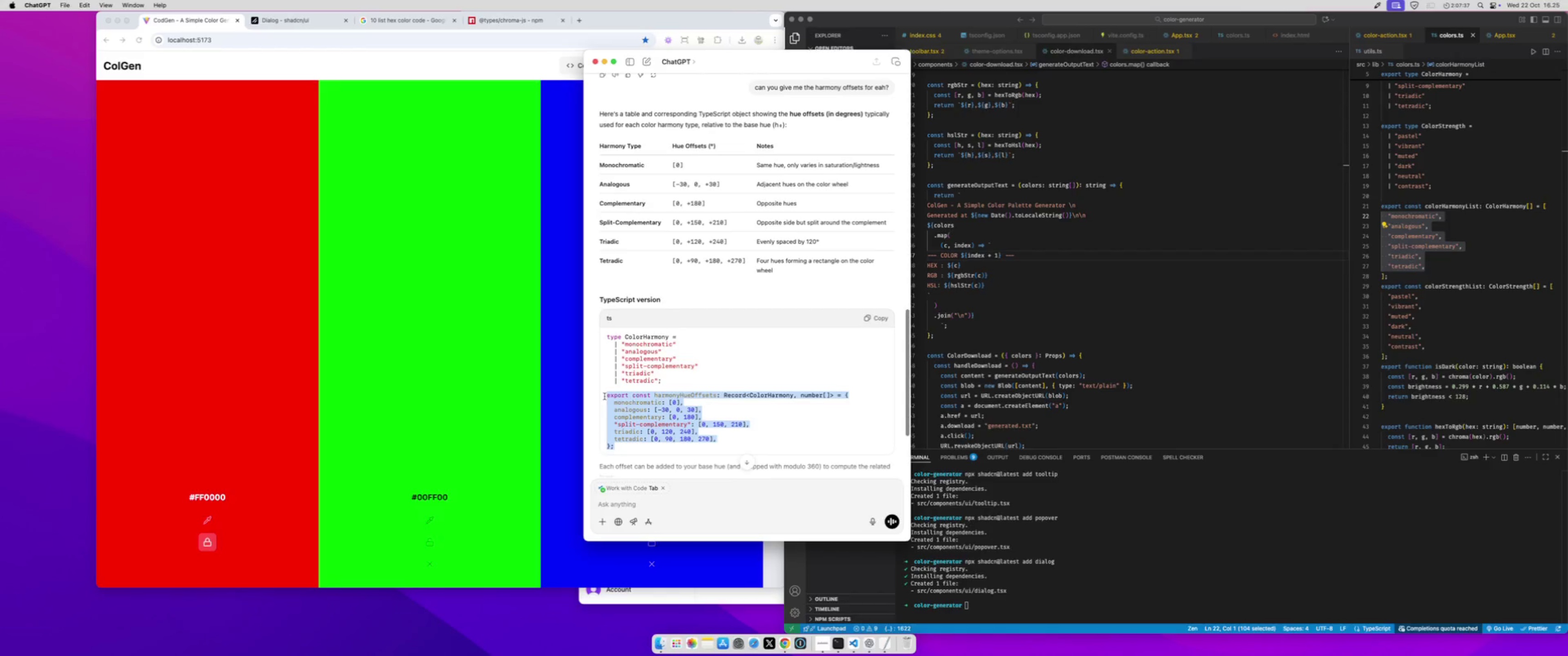 
key(Meta+C)
 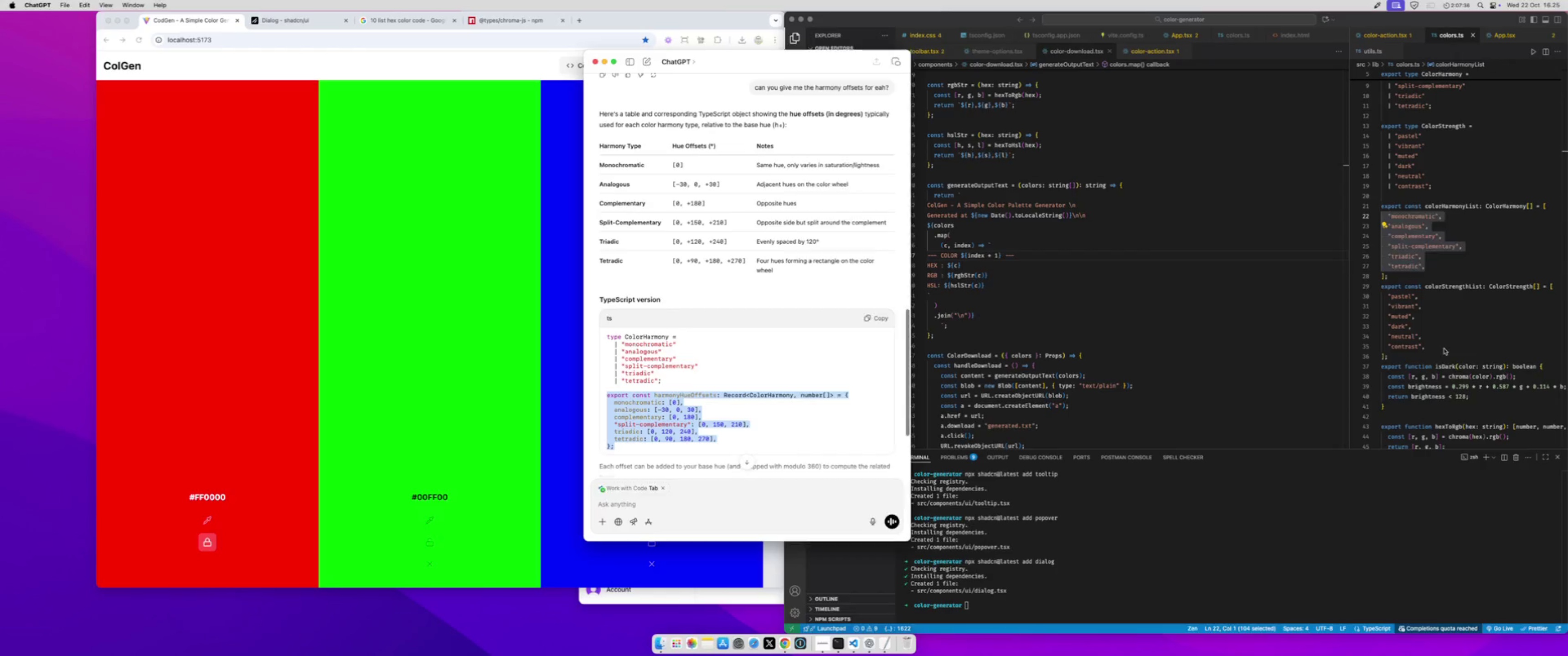 
left_click([1444, 348])
 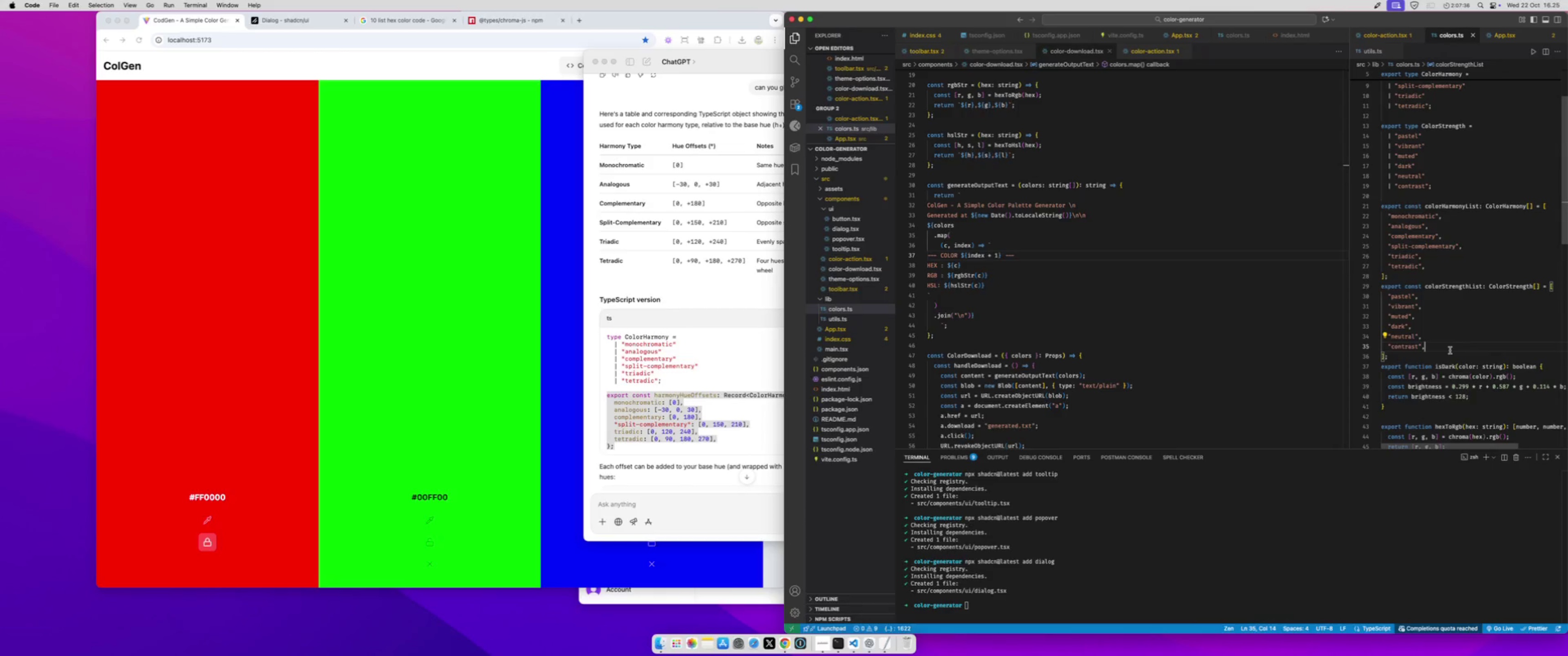 
scroll: coordinate [1450, 350], scroll_direction: down, amount: 10.0
 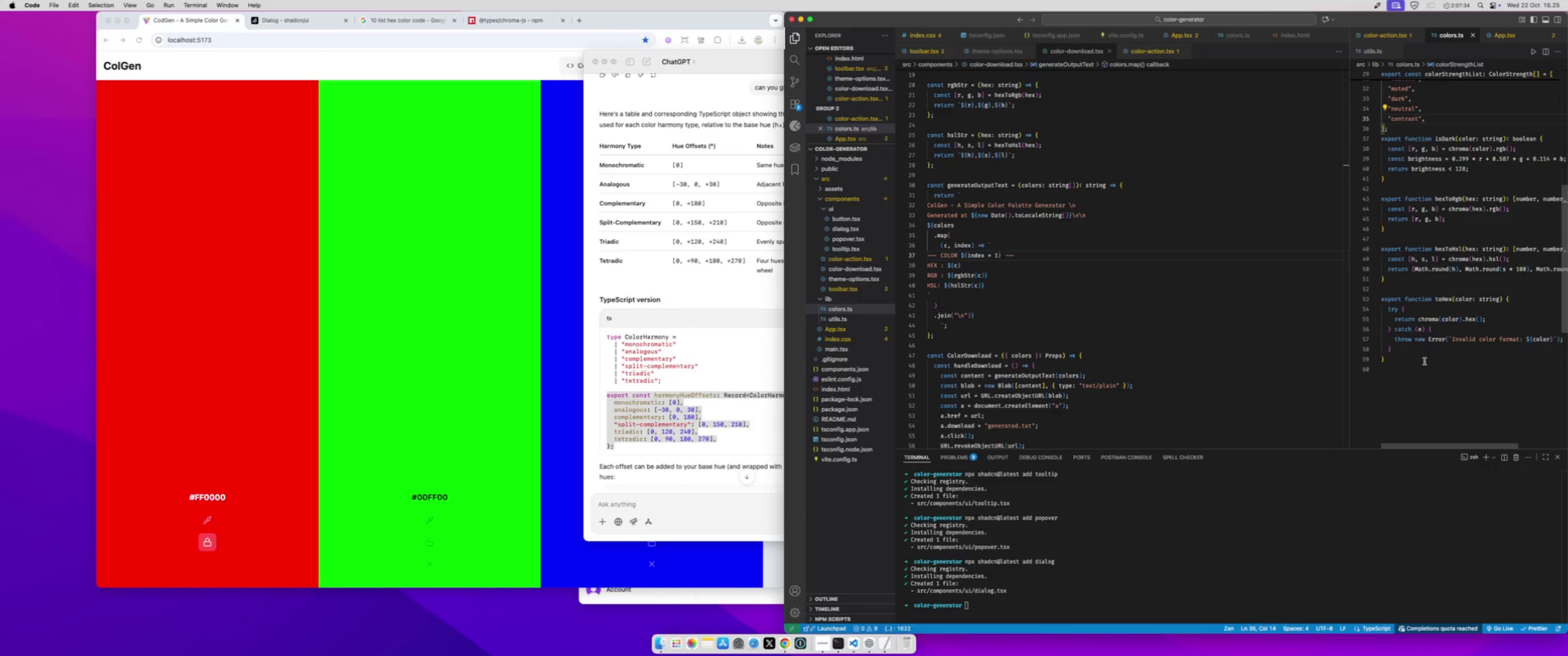 
left_click([1424, 361])
 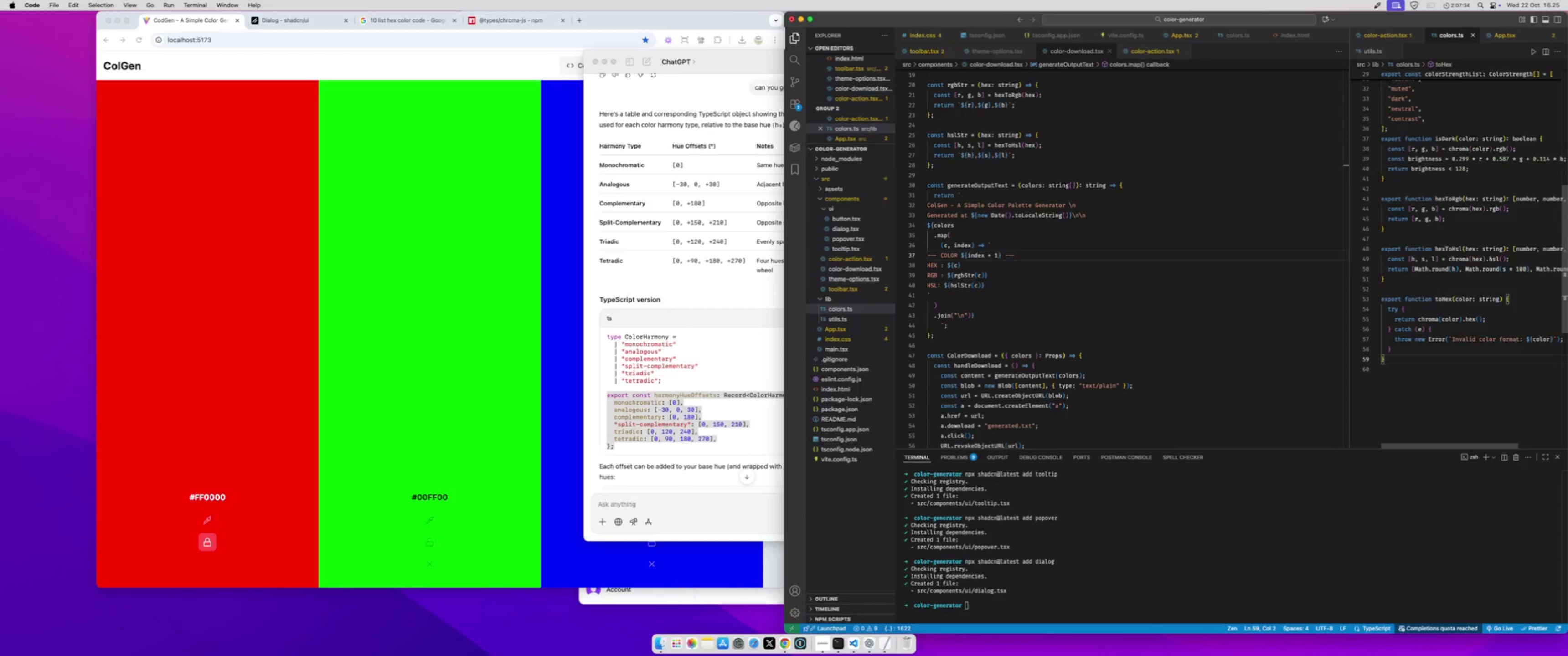 
key(Enter)
 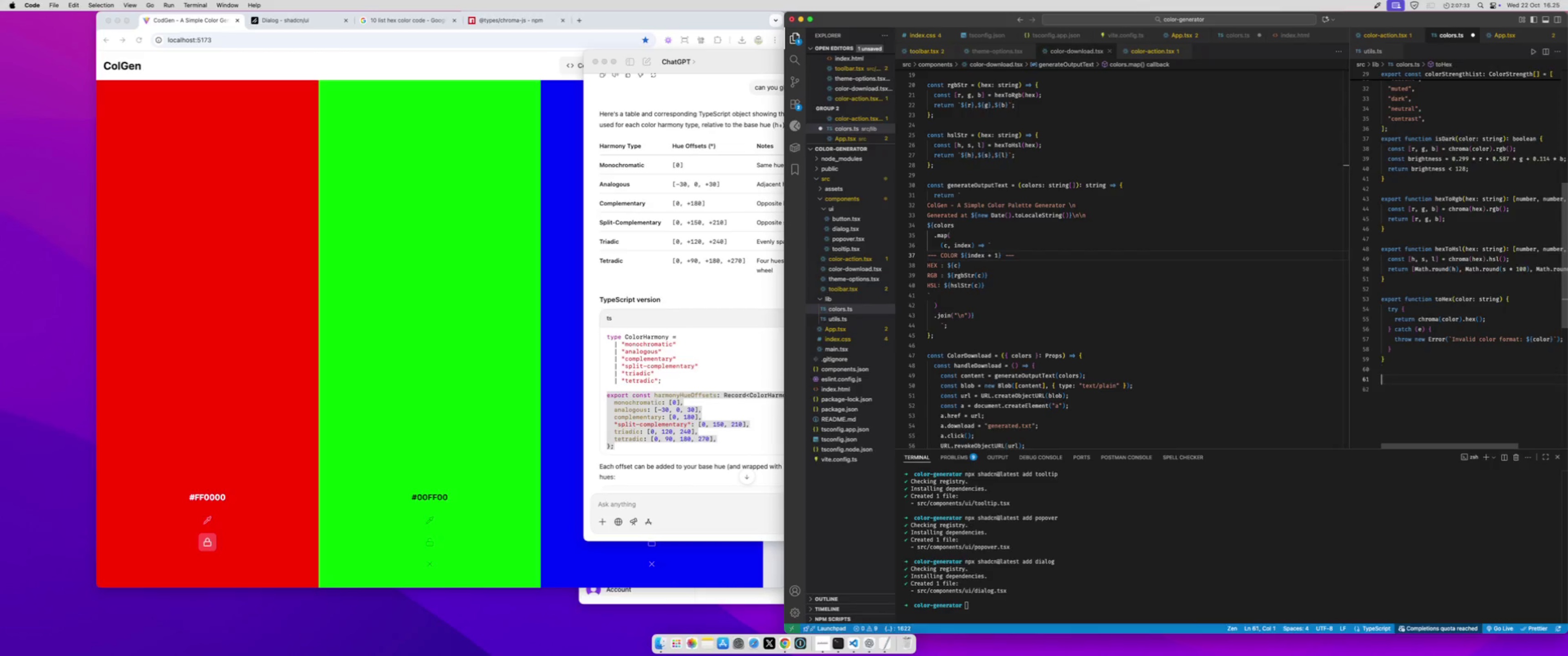 
key(Enter)
 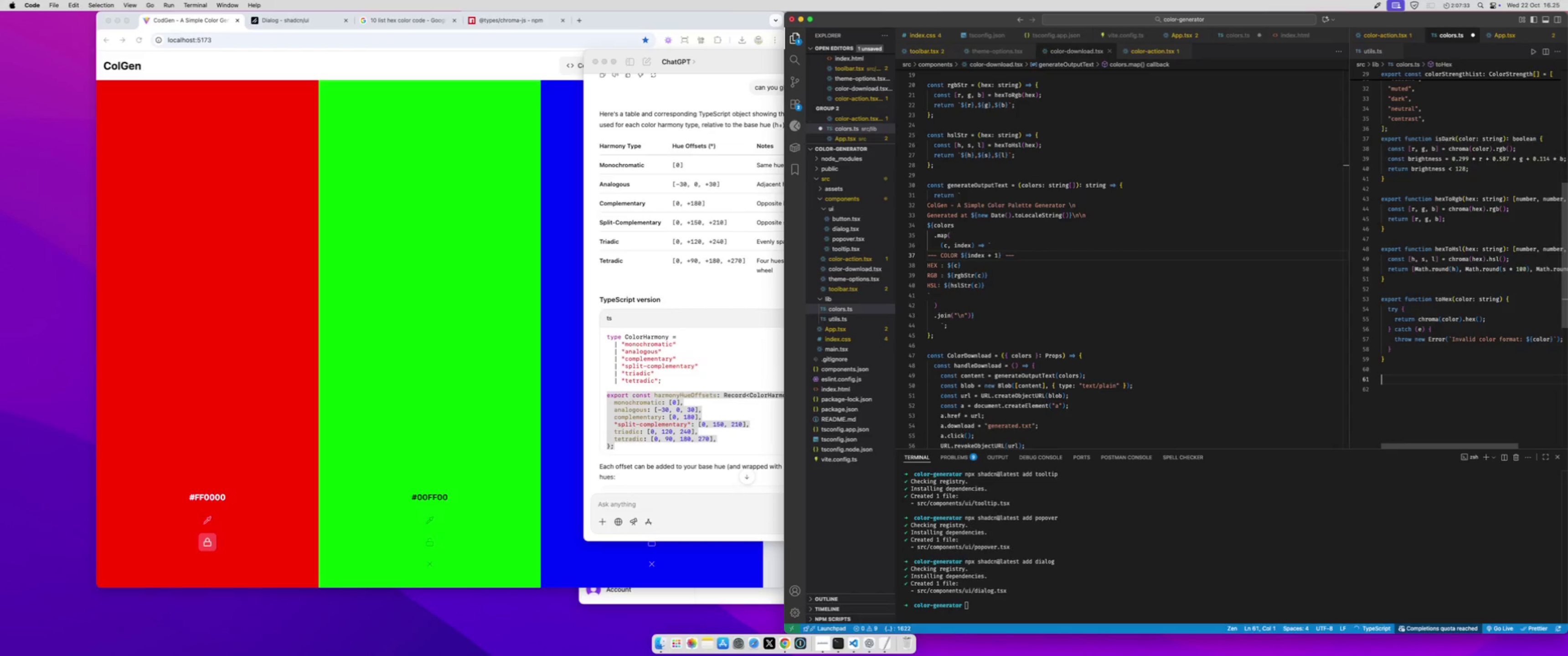 
key(Meta+CommandLeft)
 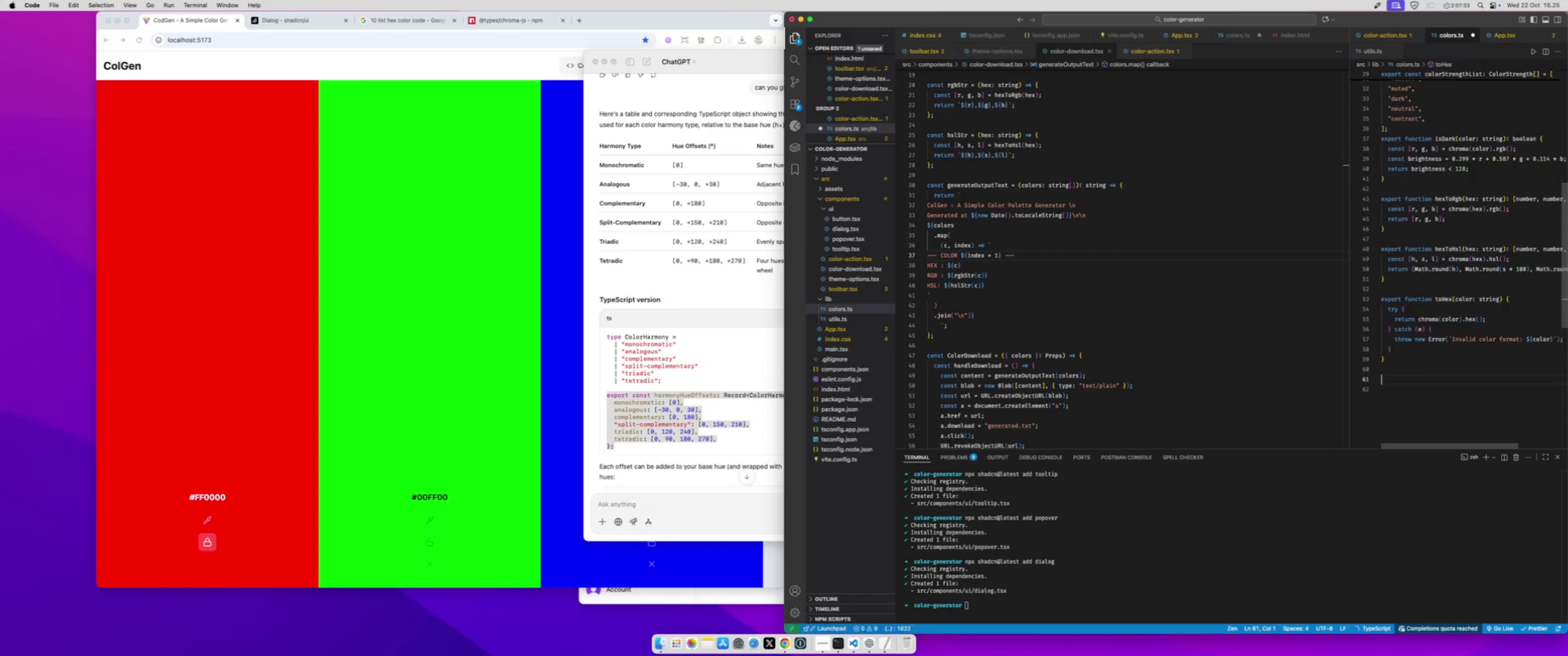 
key(Meta+V)
 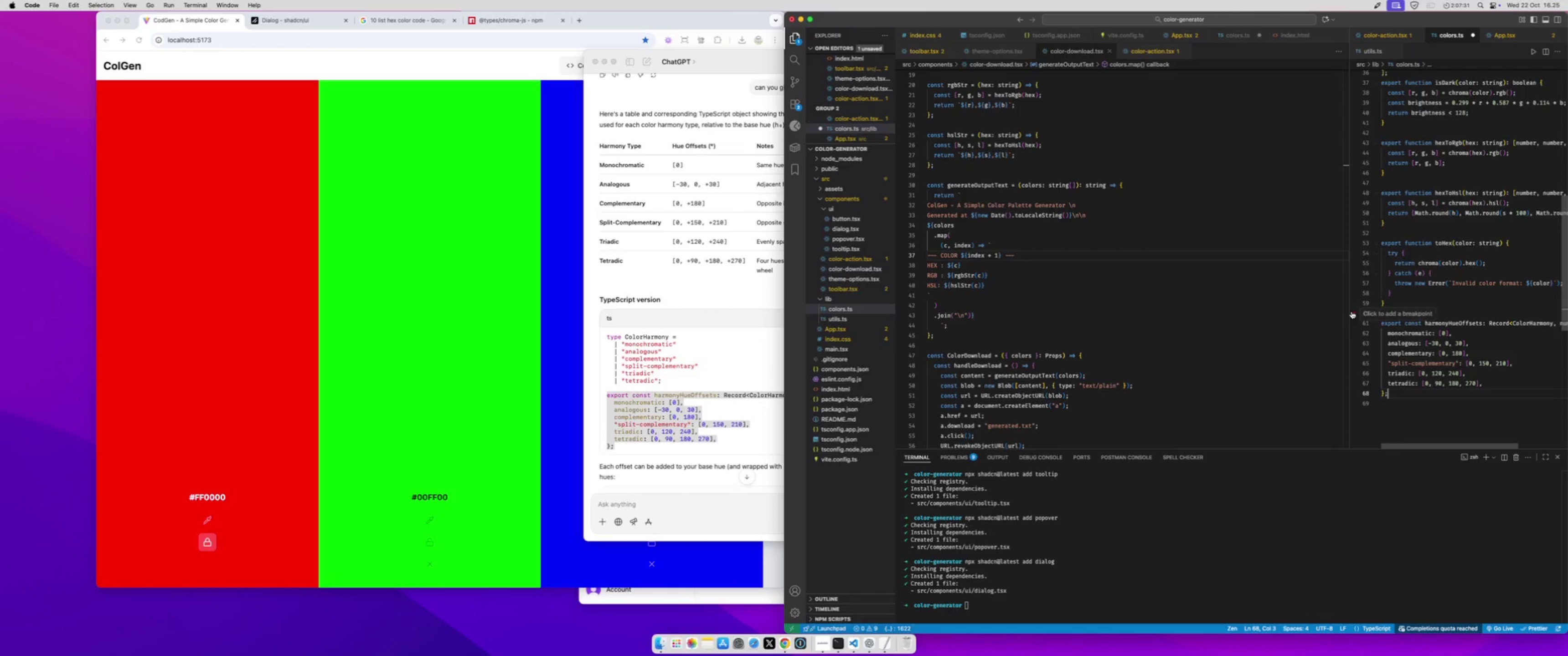 
left_click_drag(start_coordinate=[1349, 312], to_coordinate=[1176, 296])
 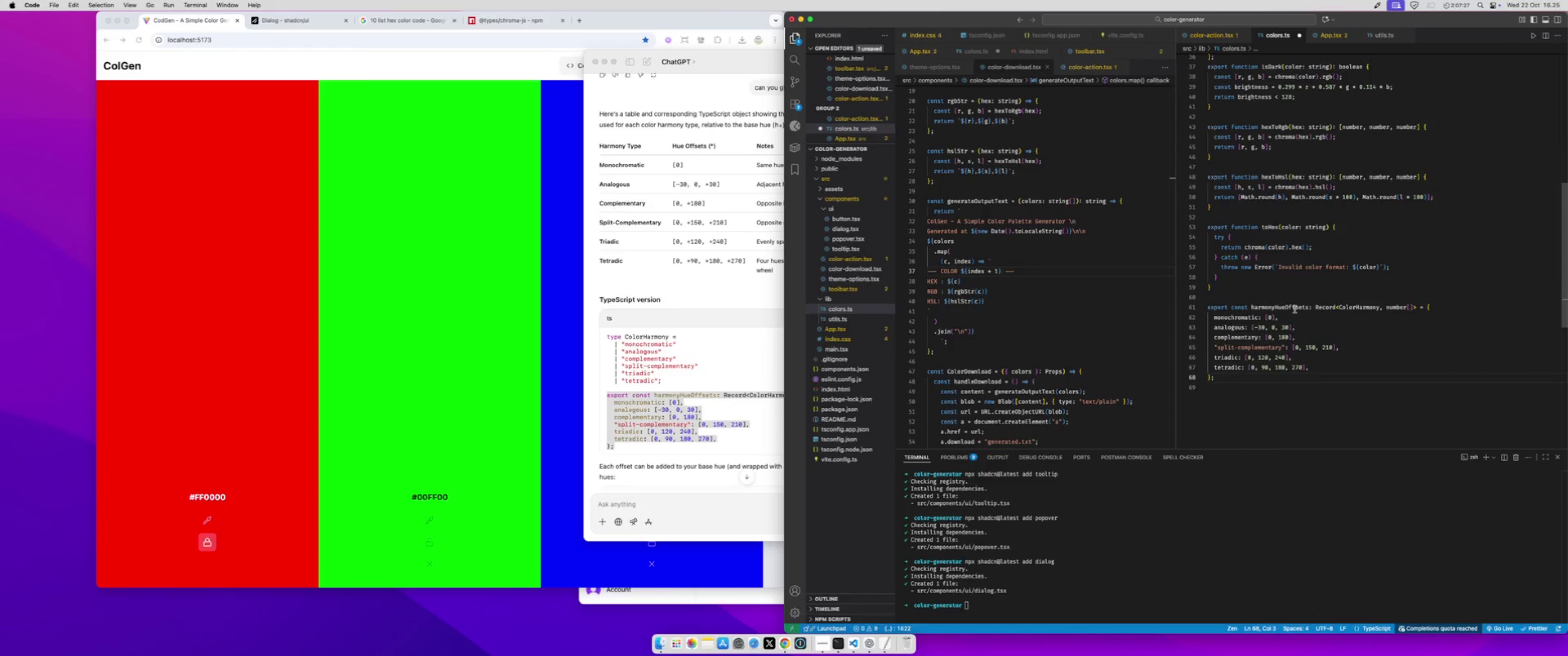 
left_click([1299, 317])
 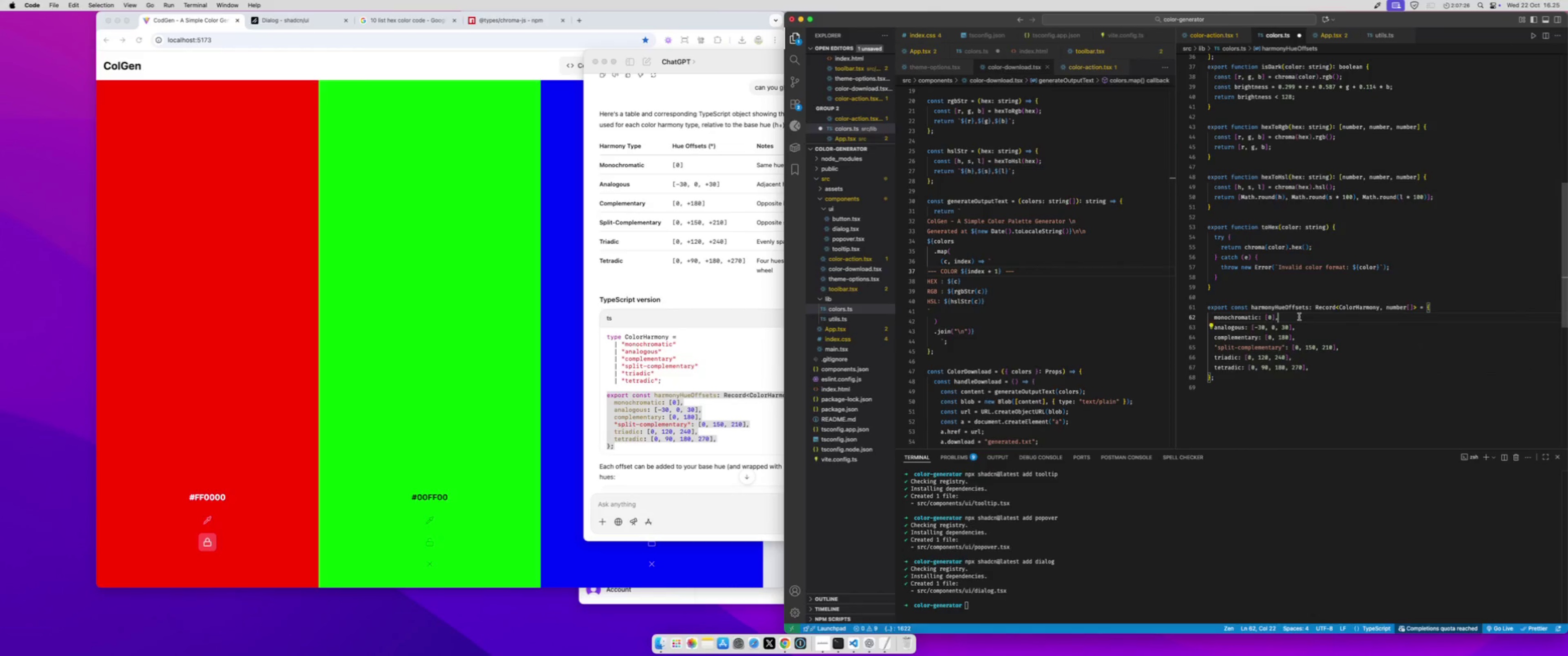 
key(Meta+S)
 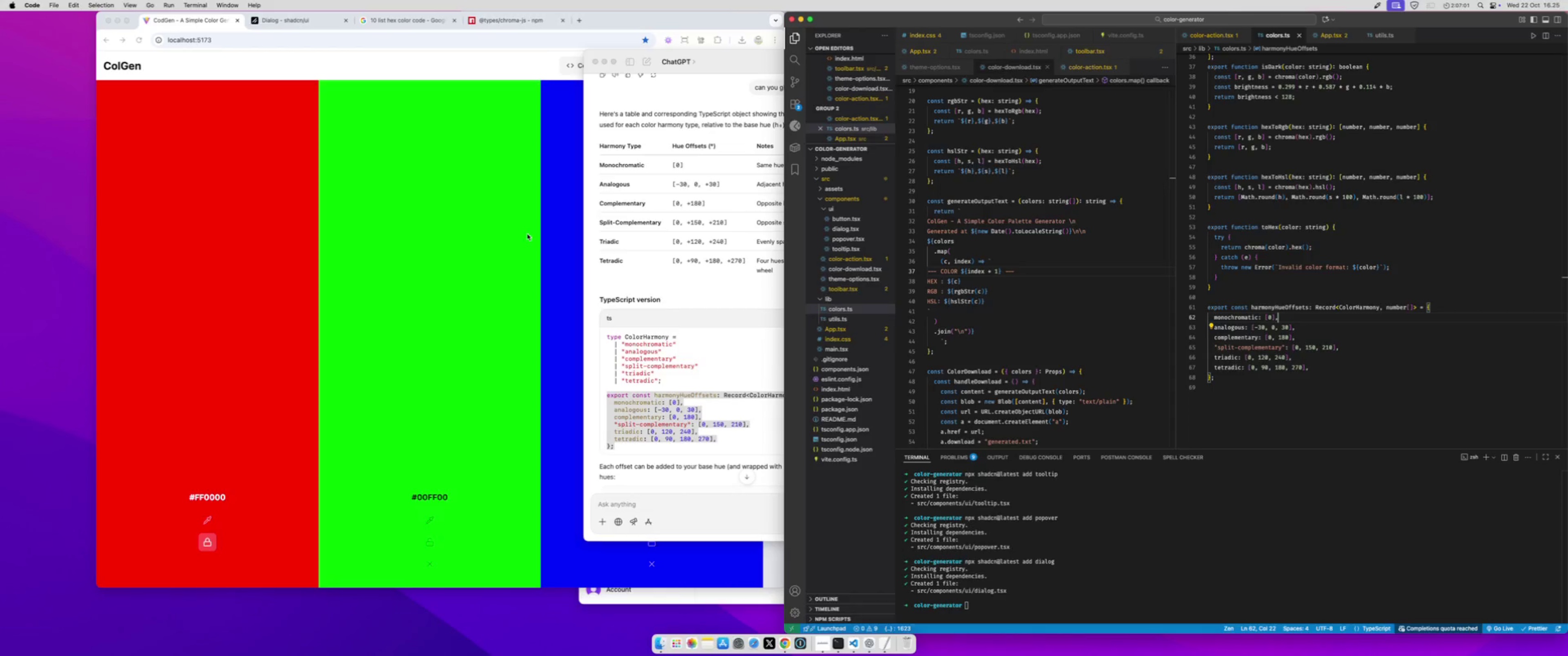 
wait(29.62)
 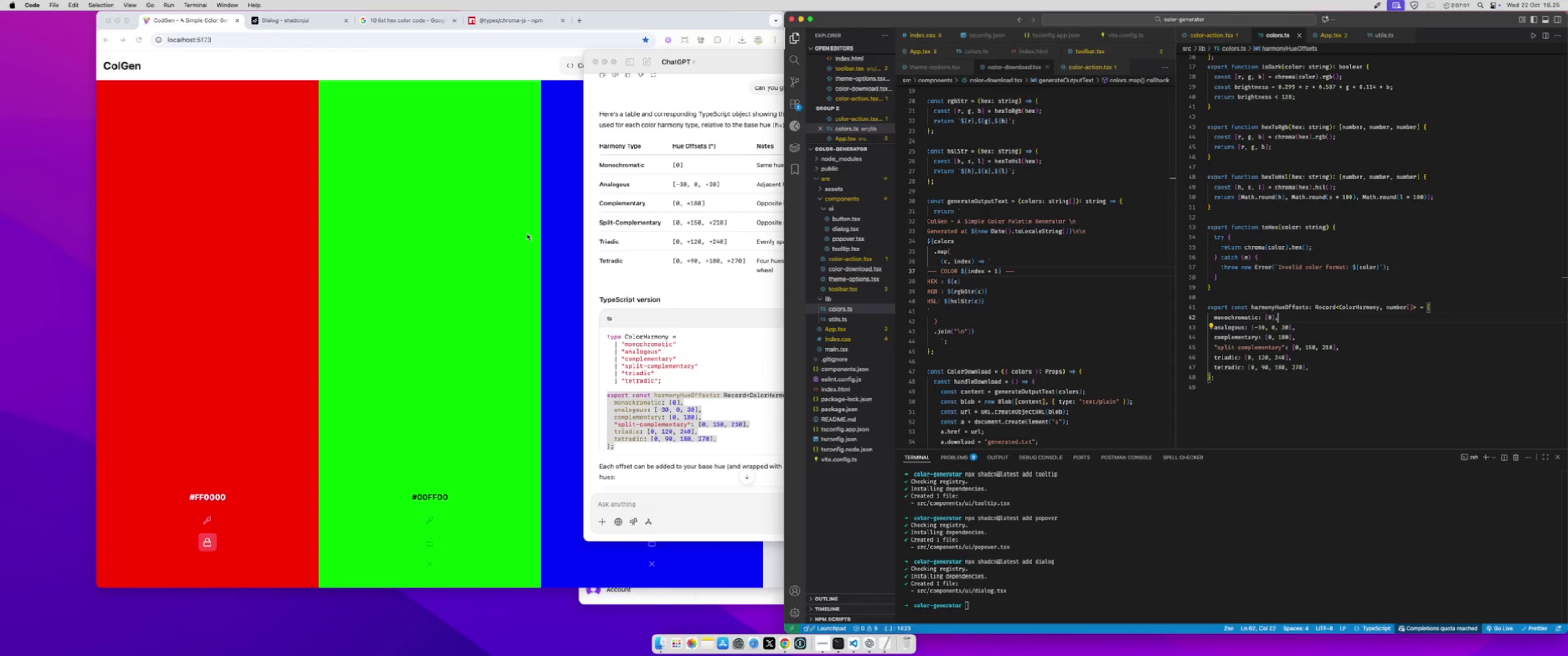 
scroll: coordinate [1284, 257], scroll_direction: up, amount: 145.0
 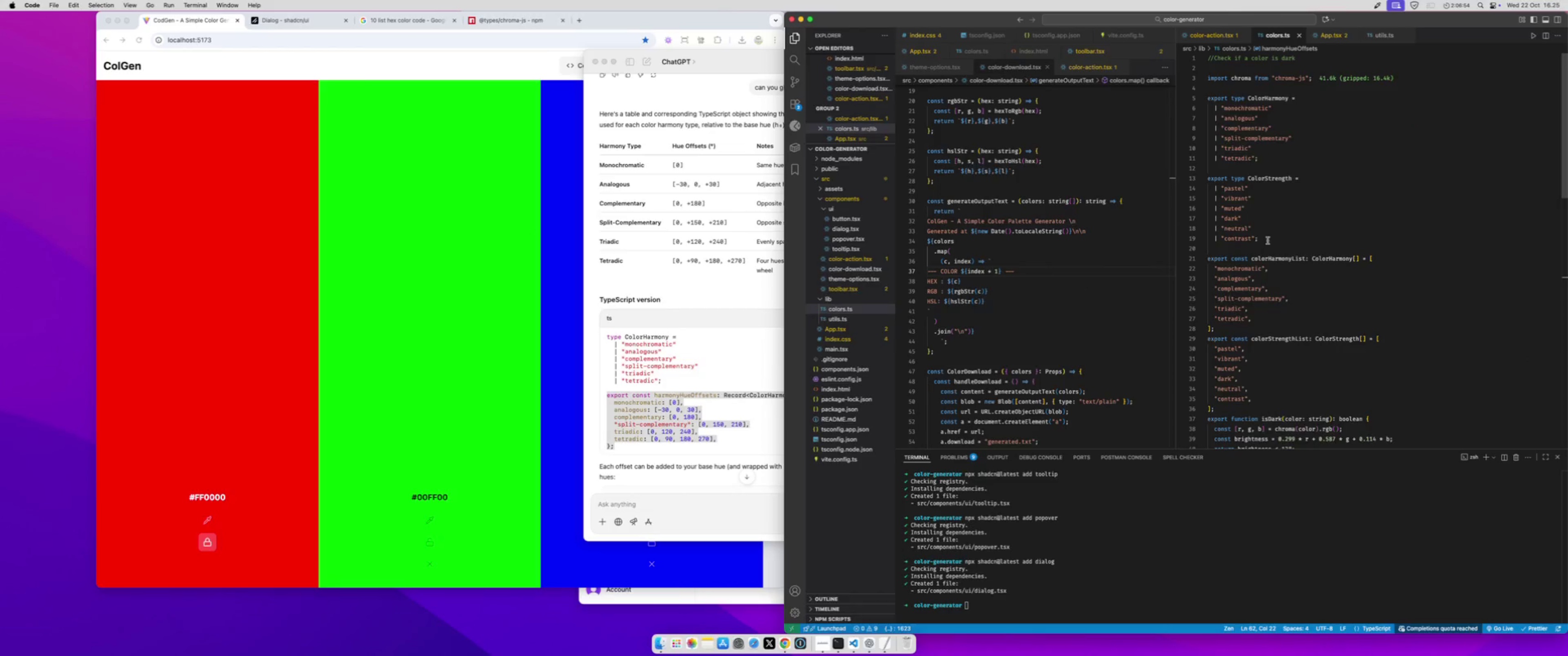 
left_click_drag(start_coordinate=[1268, 240], to_coordinate=[1196, 187])
 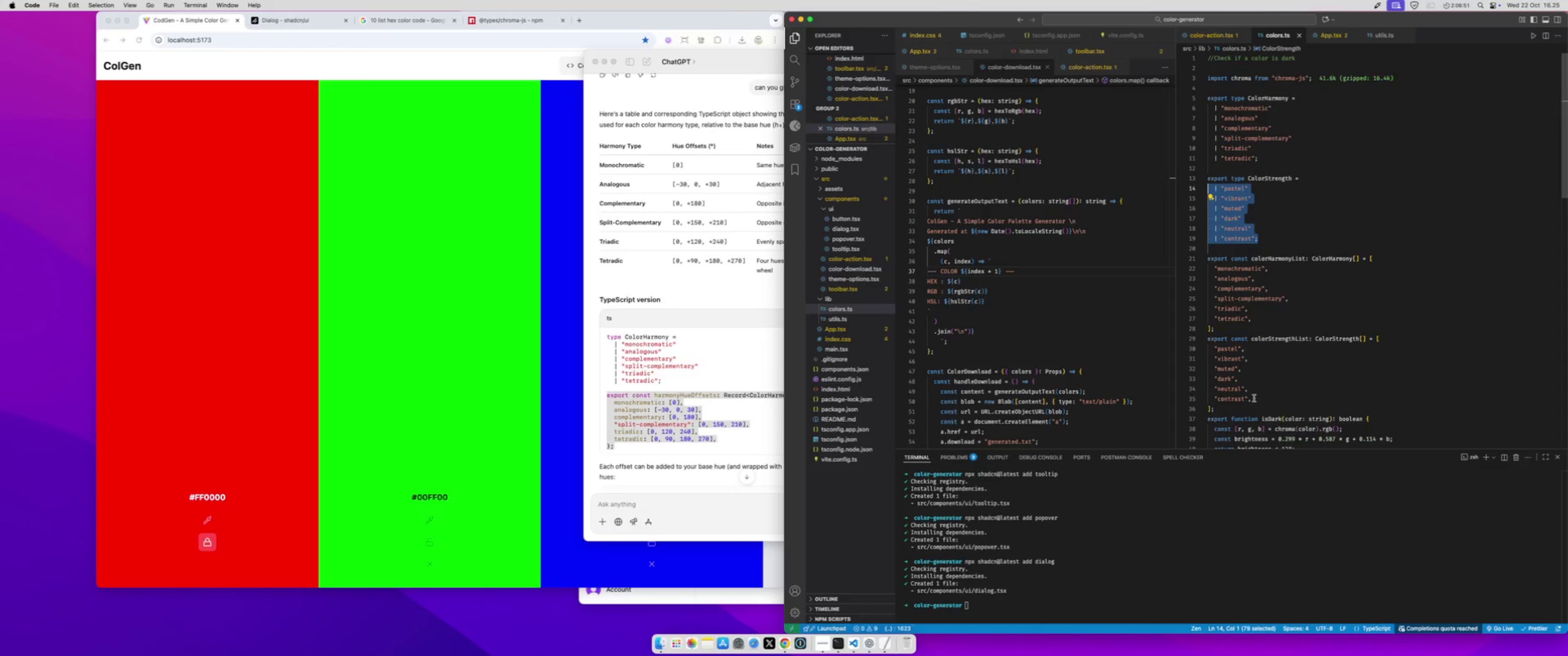 
left_click_drag(start_coordinate=[1255, 400], to_coordinate=[1205, 353])
 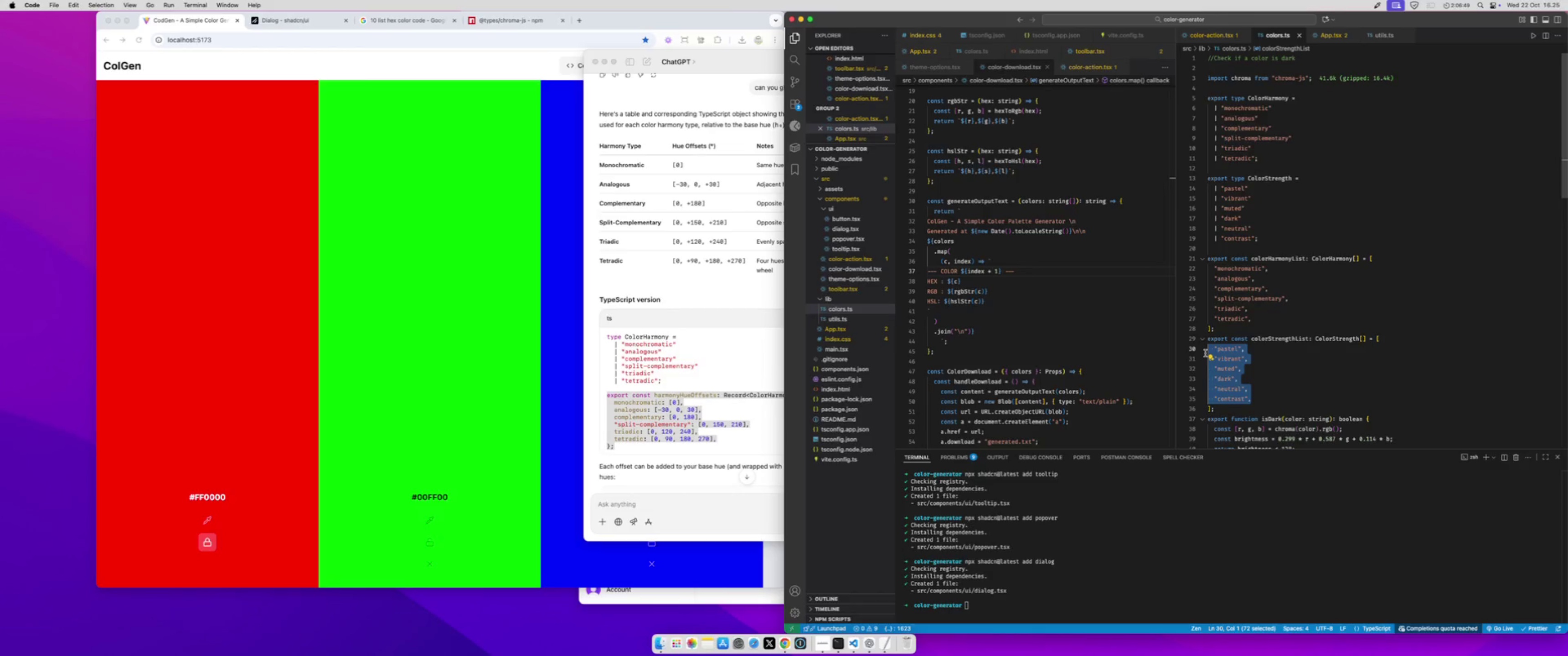 
key(Meta+C)
 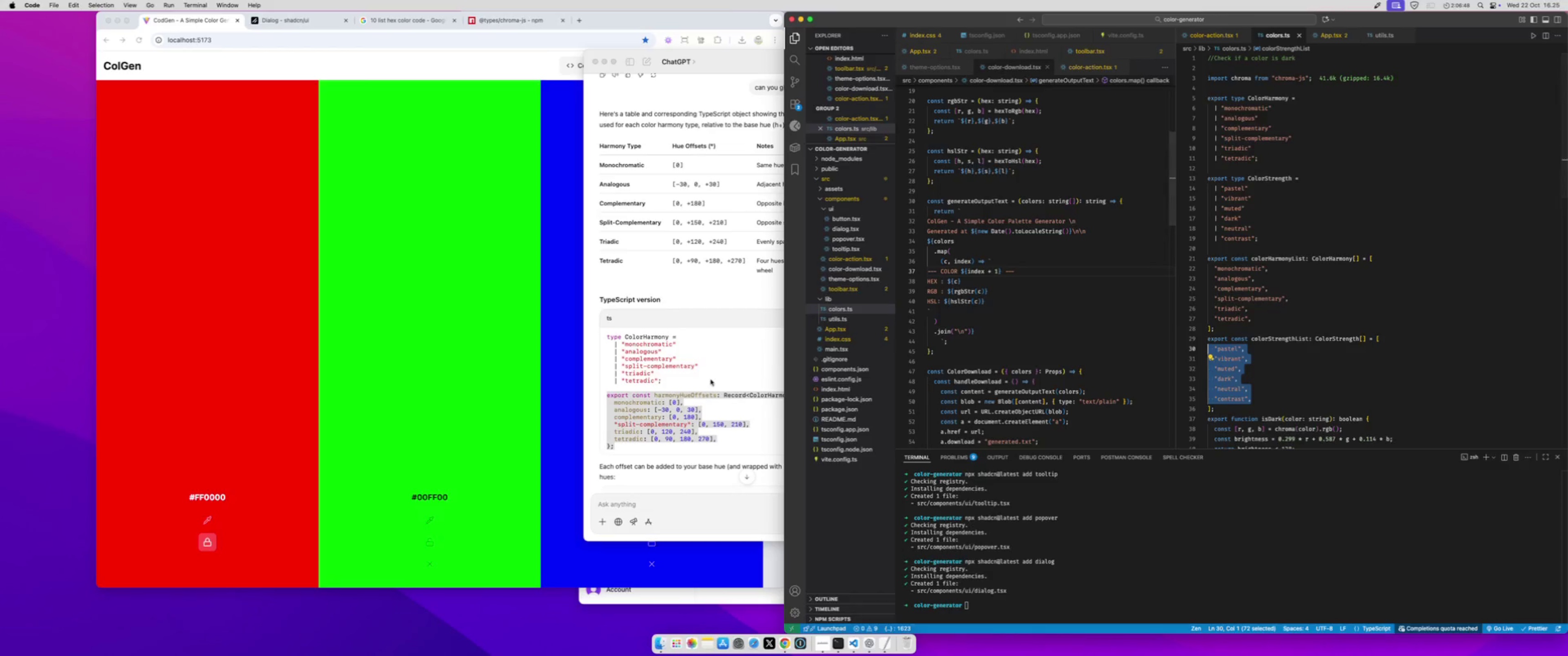 
left_click([711, 379])
 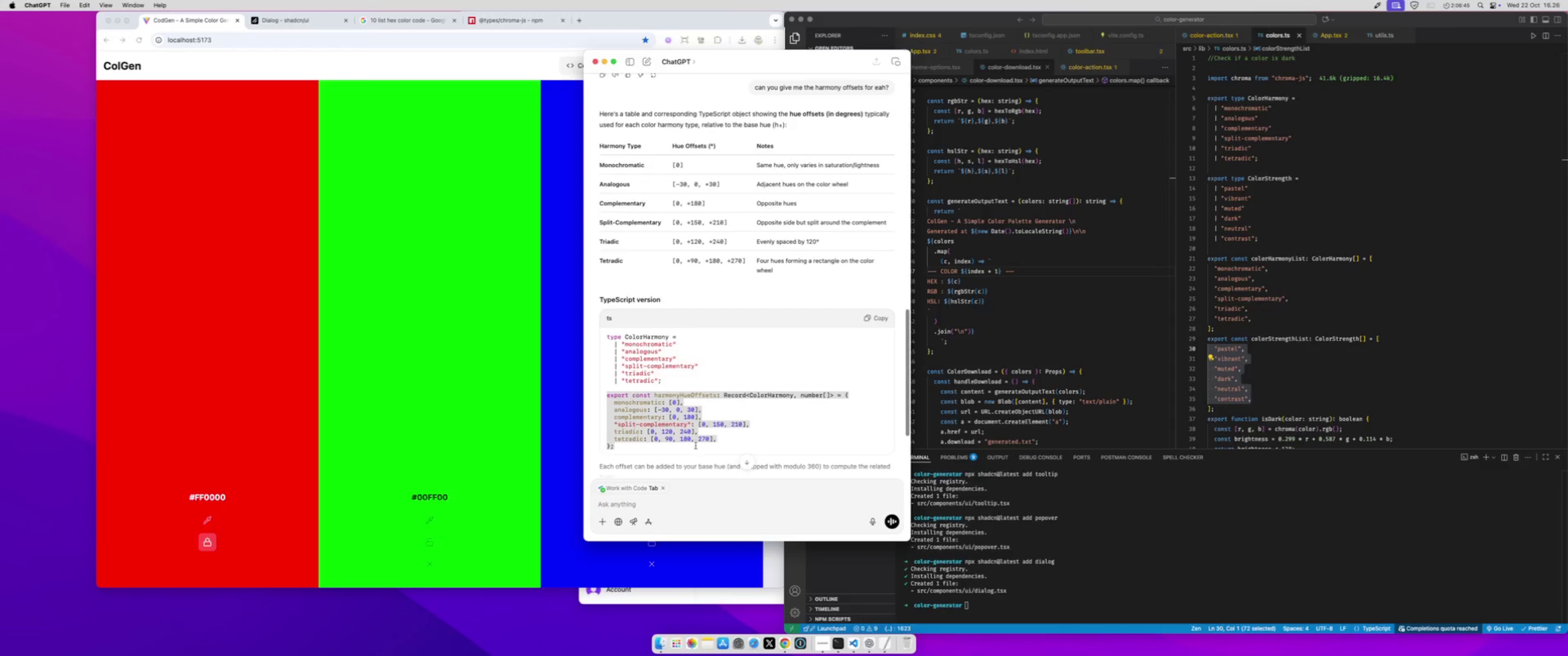 
left_click([679, 503])
 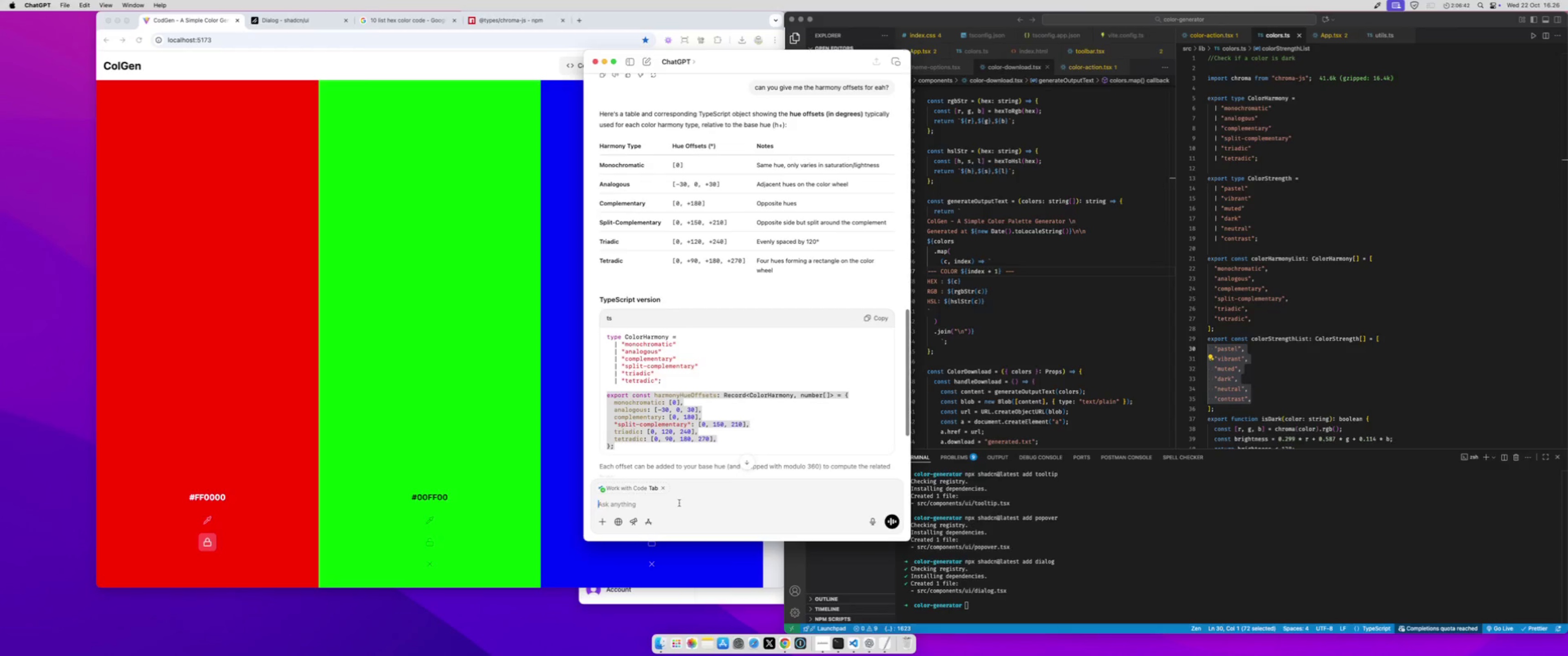 
type(give the list of 'l' range for this str)
key(Backspace)
key(Backspace)
key(Backspace)
type(color strength:)
 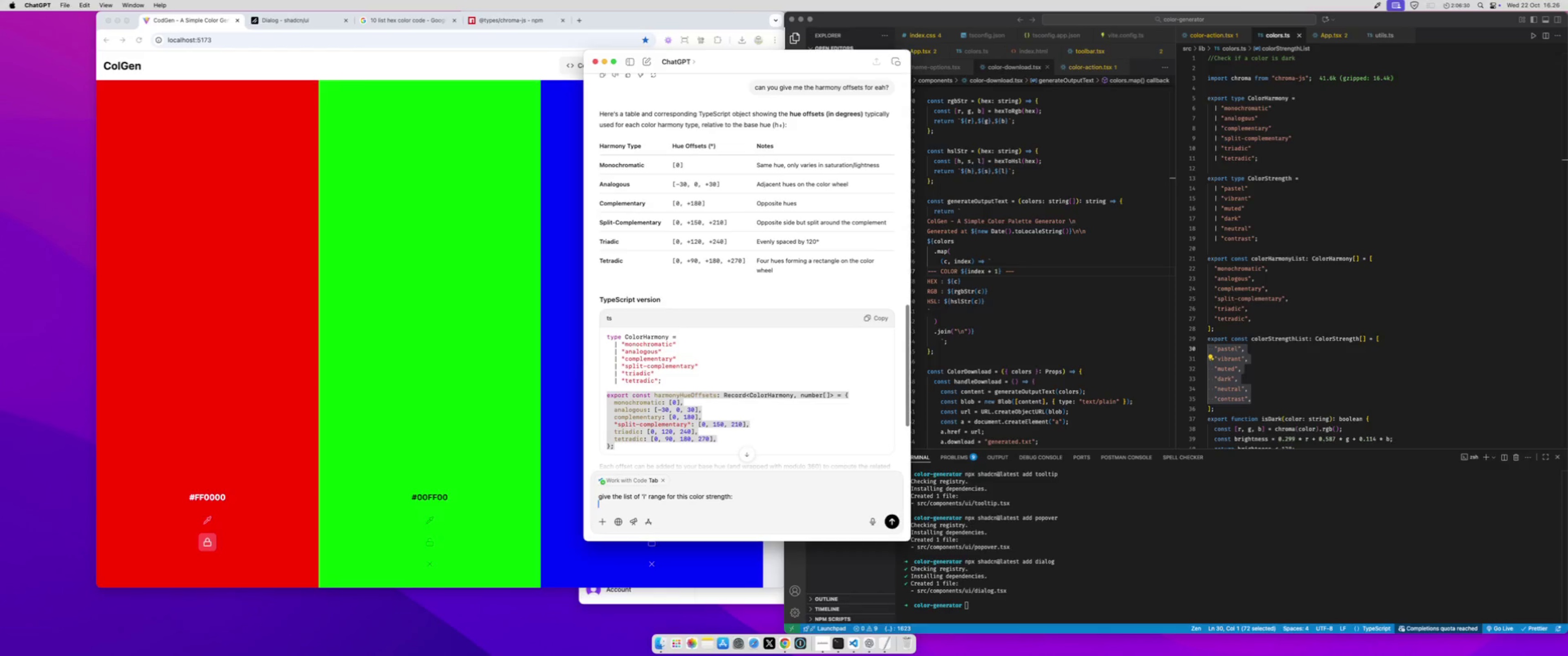 
key(Shift+Enter)
 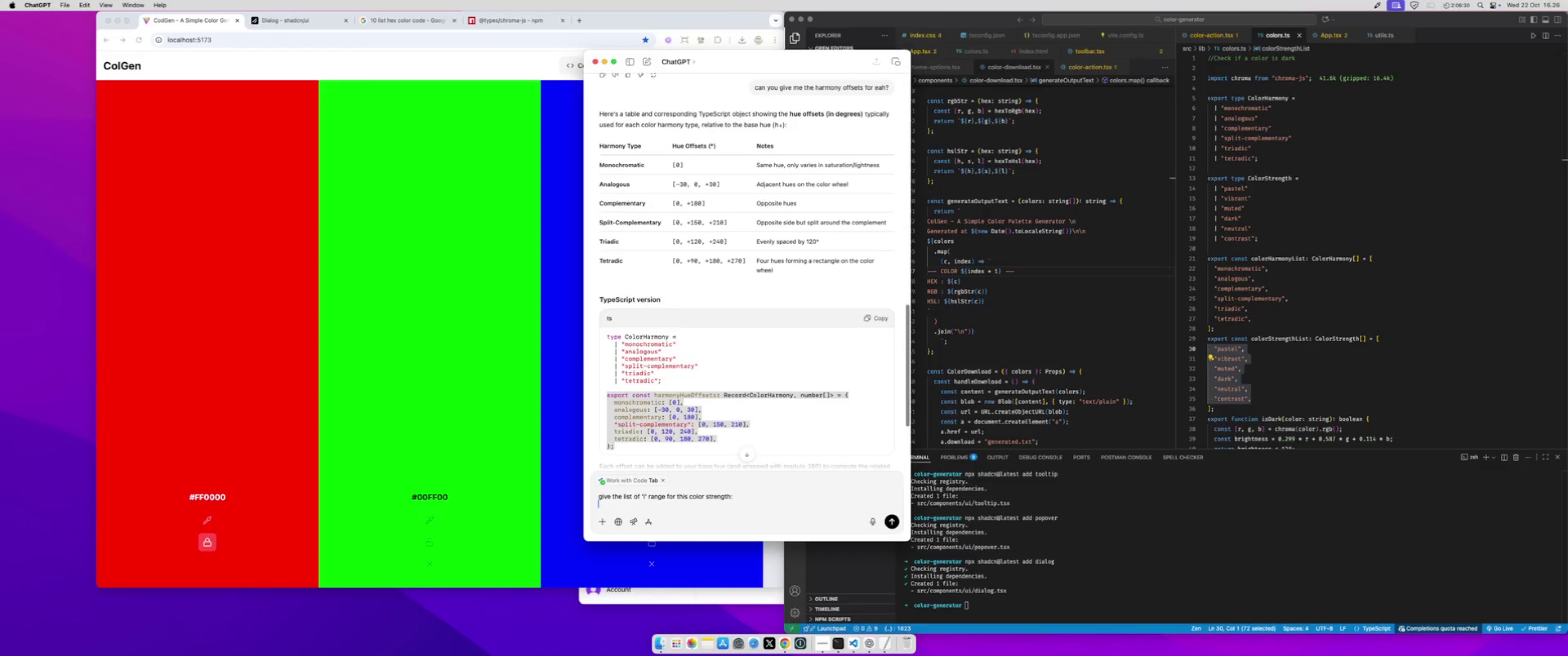 
key(Meta+CommandLeft)
 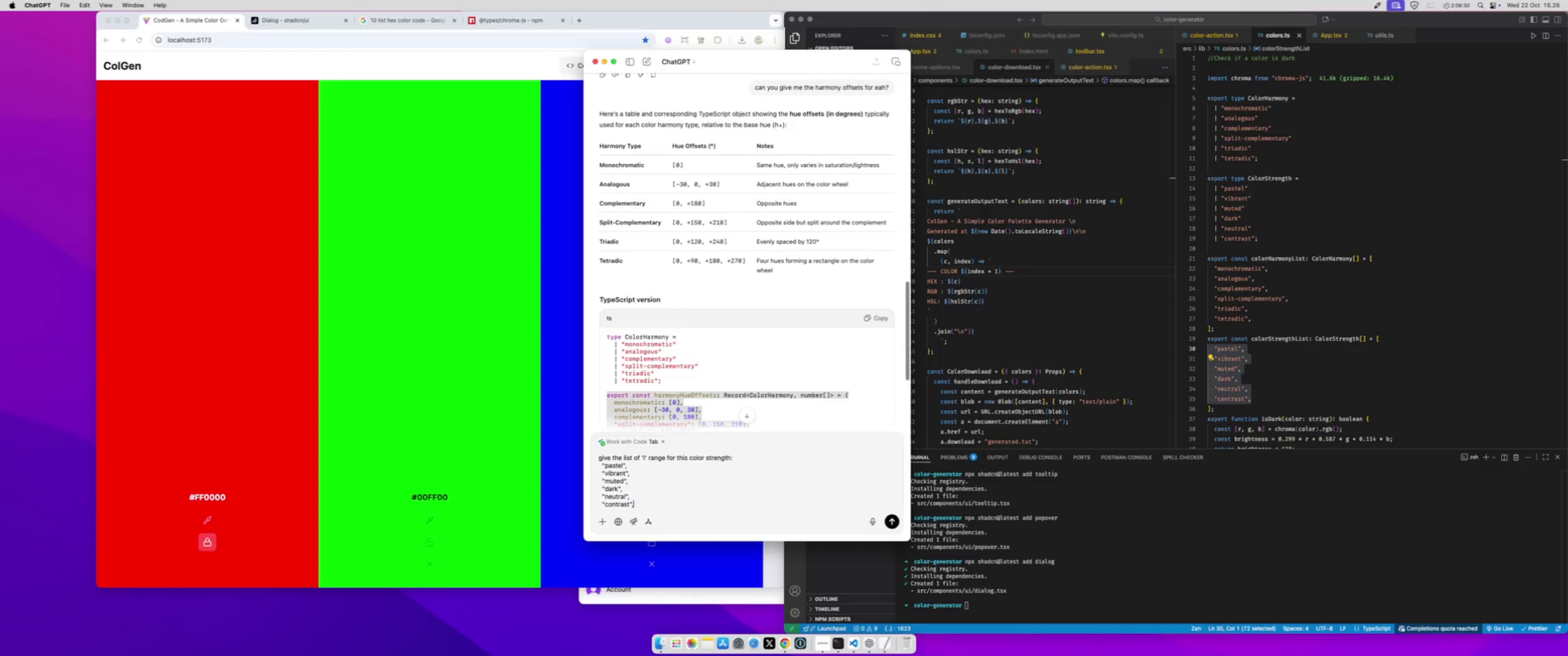 
key(Meta+V)
 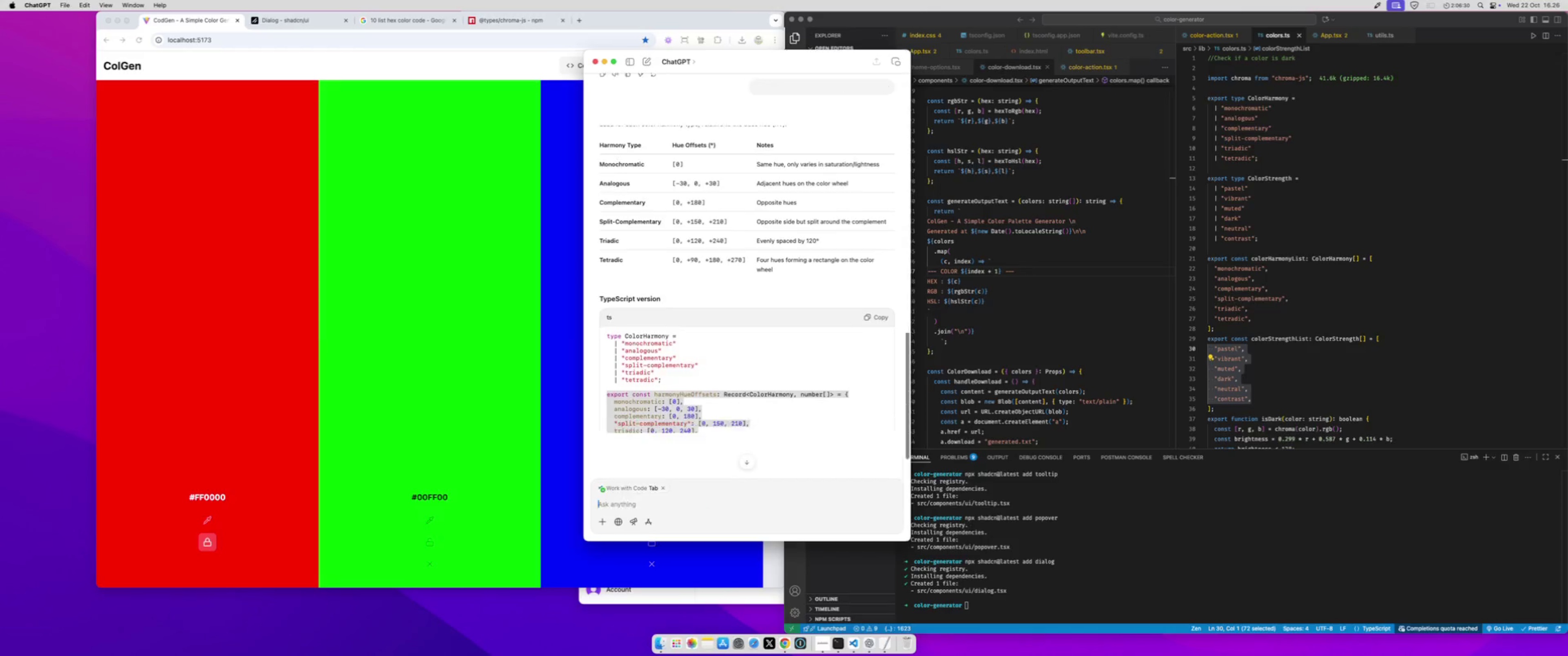 
key(Enter)
 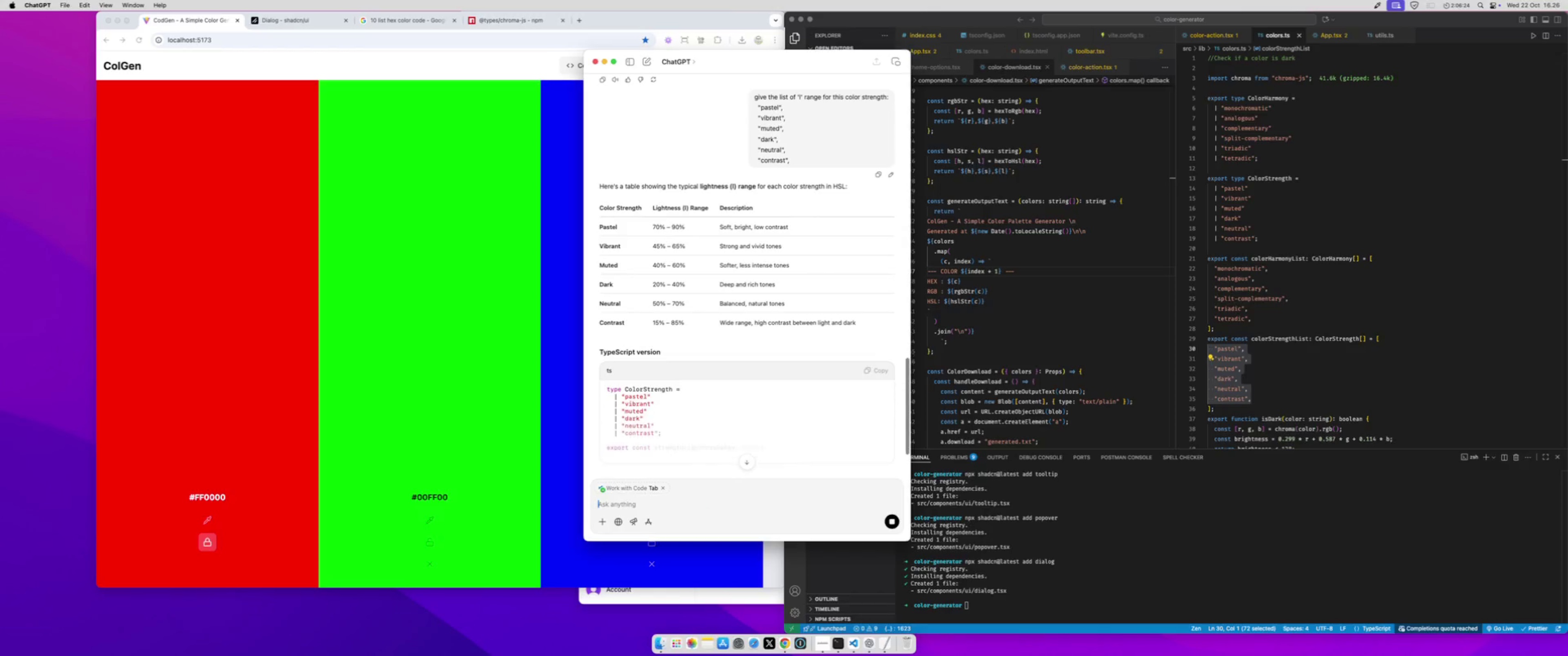 
wait(7.44)
 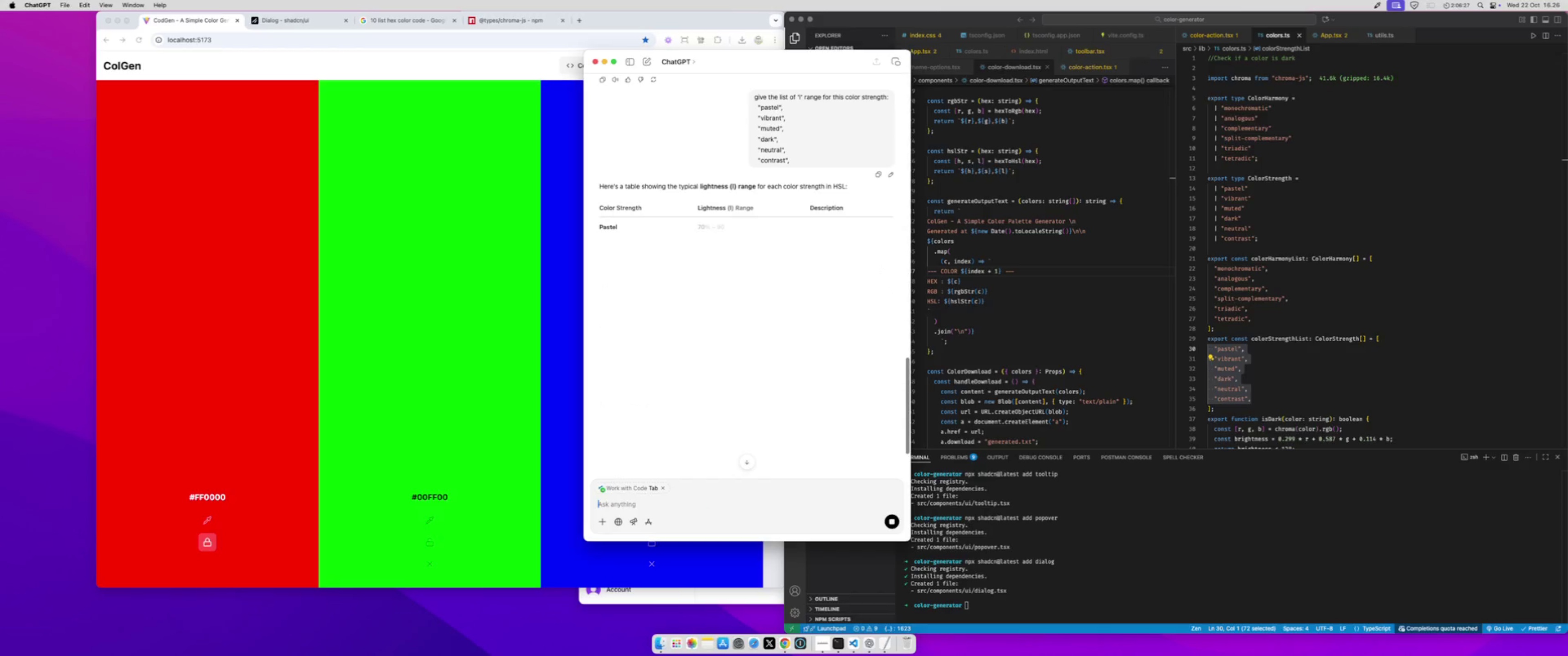 
scroll: coordinate [694, 444], scroll_direction: down, amount: 15.0
 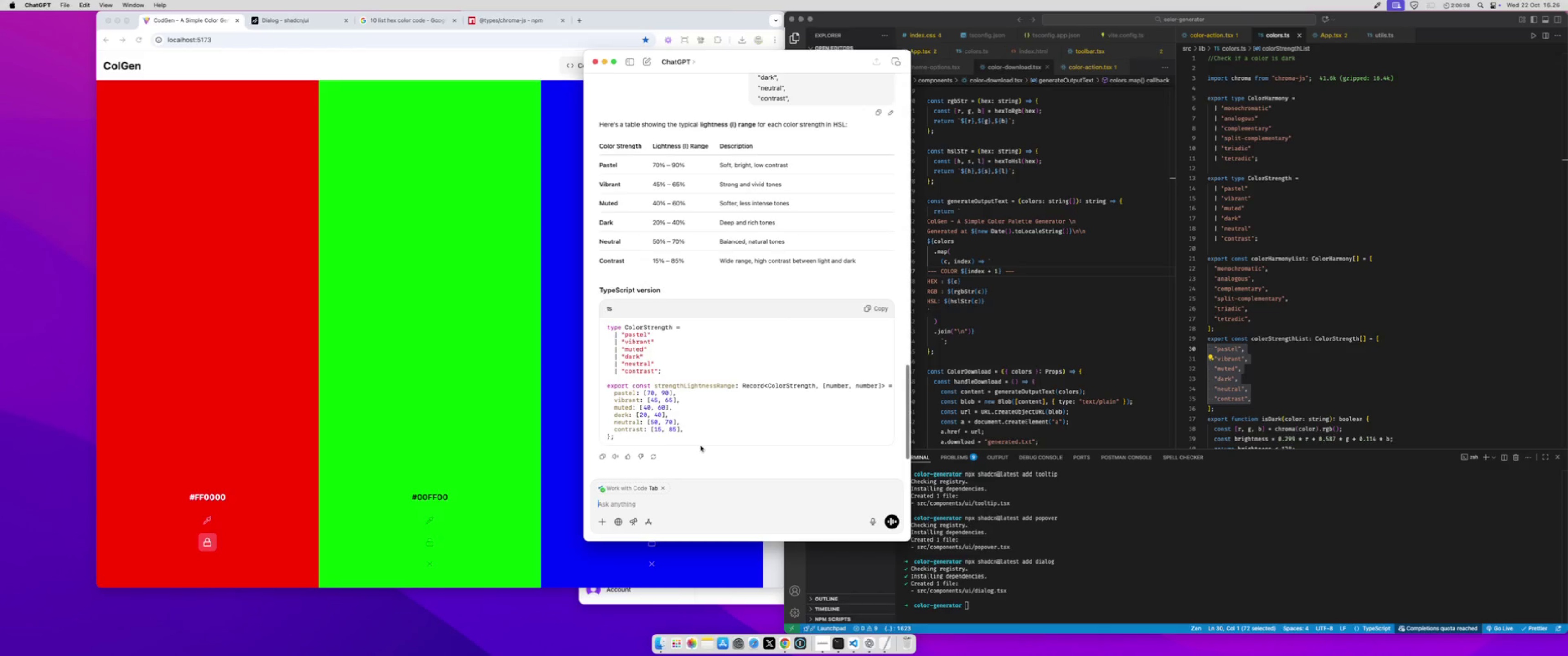 
wait(16.71)
 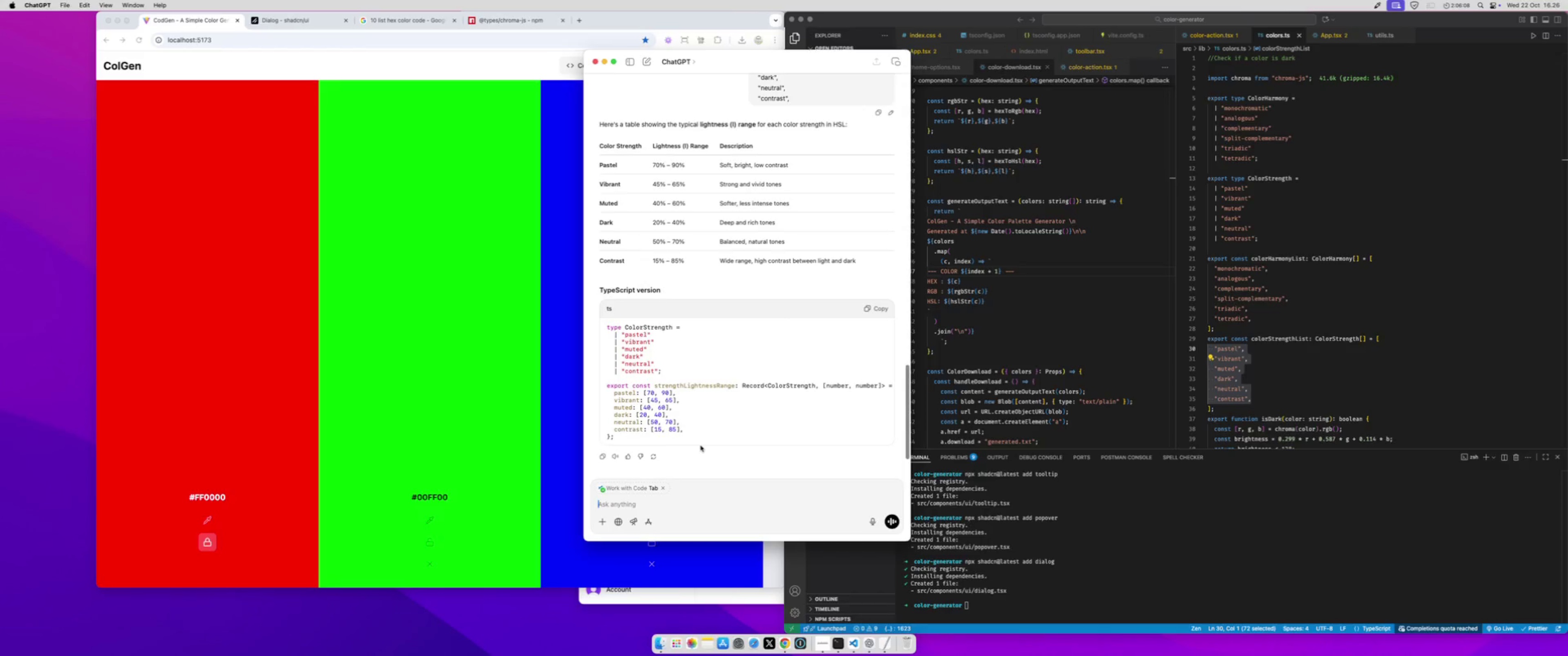 
scroll: coordinate [1387, 389], scroll_direction: down, amount: 17.0
 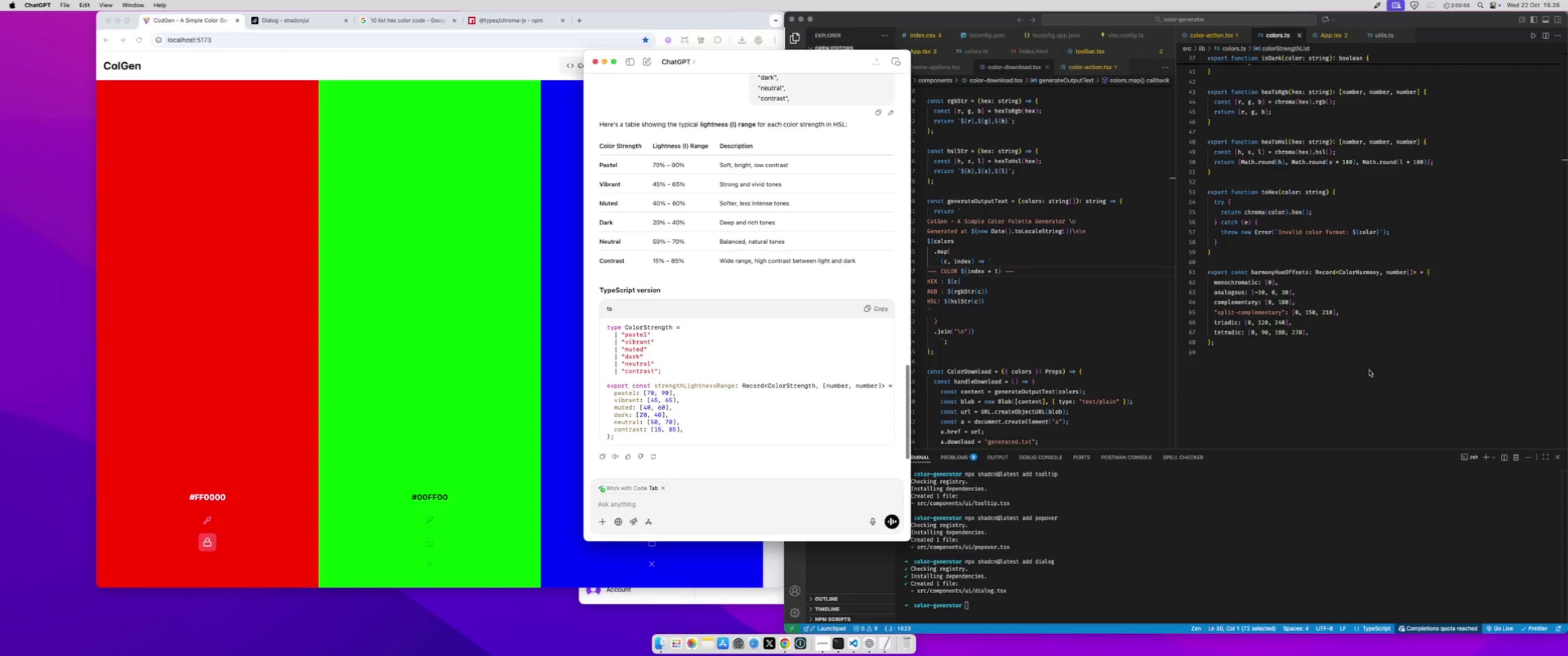 
wait(11.7)
 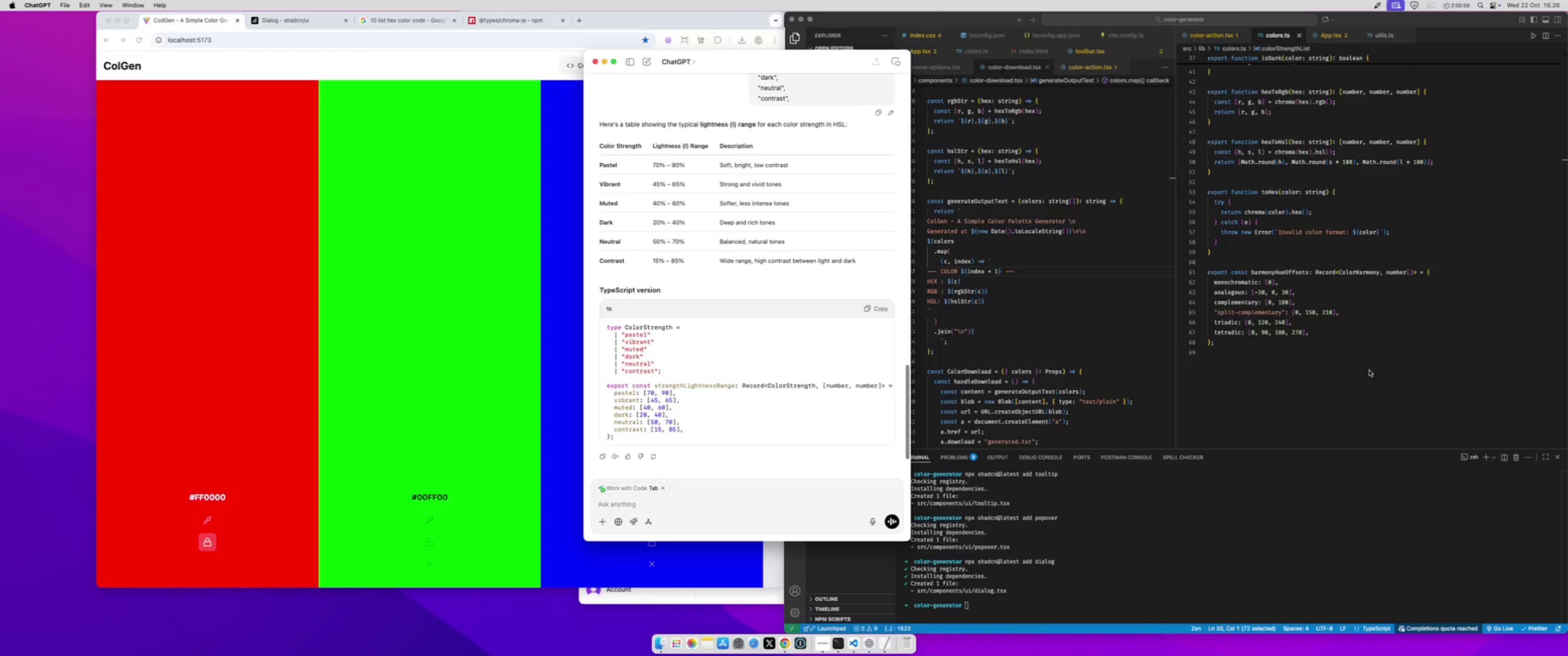 
left_click([667, 399])
 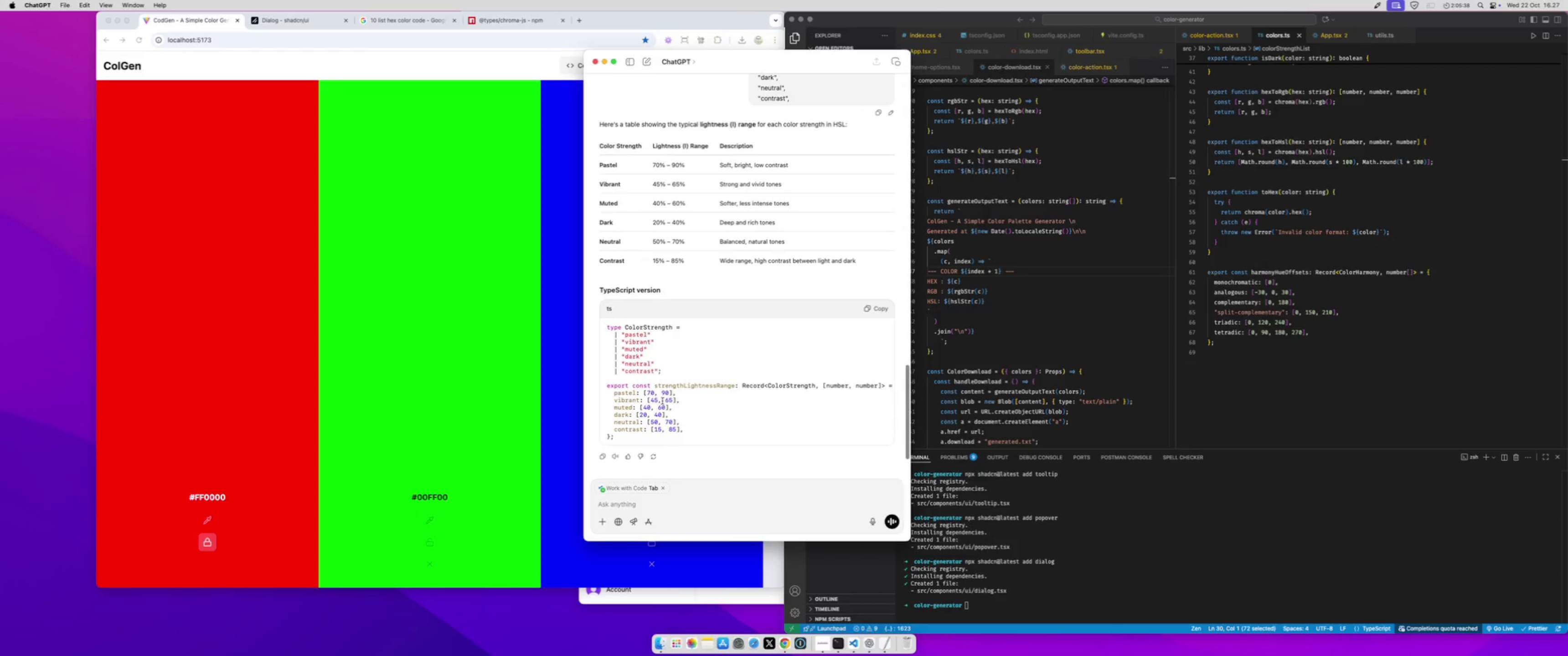 
wait(18.51)
 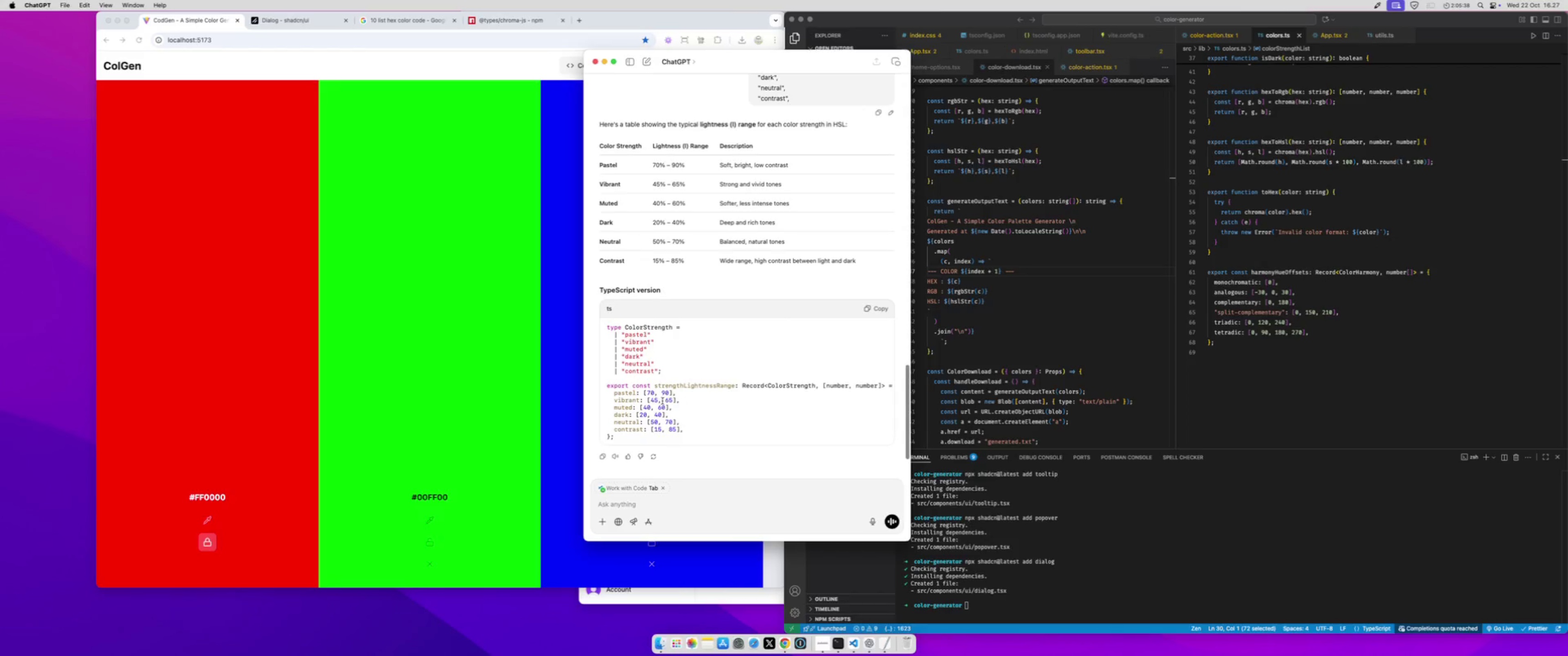 
left_click([681, 506])
 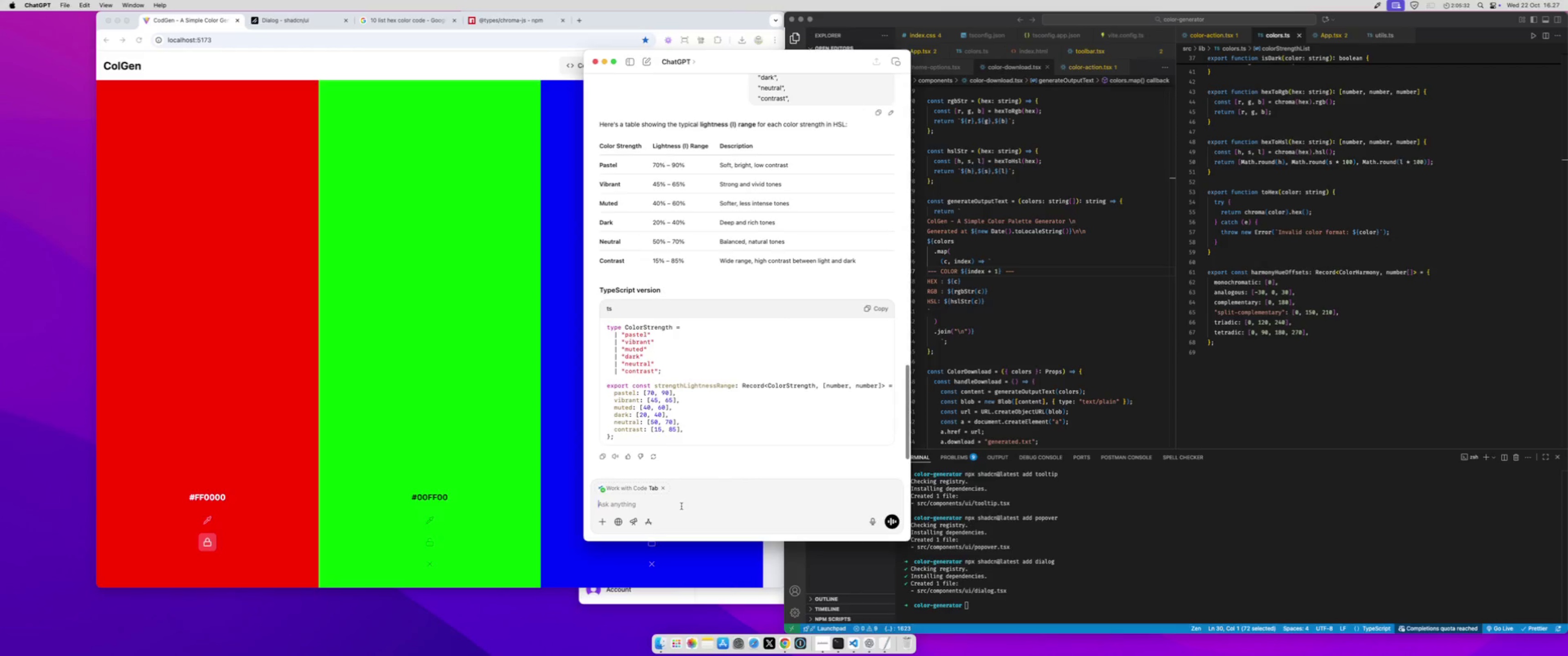 
type(i )
key(Backspace)
type(s that a star)
key(Backspace)
type(ndard value?)
 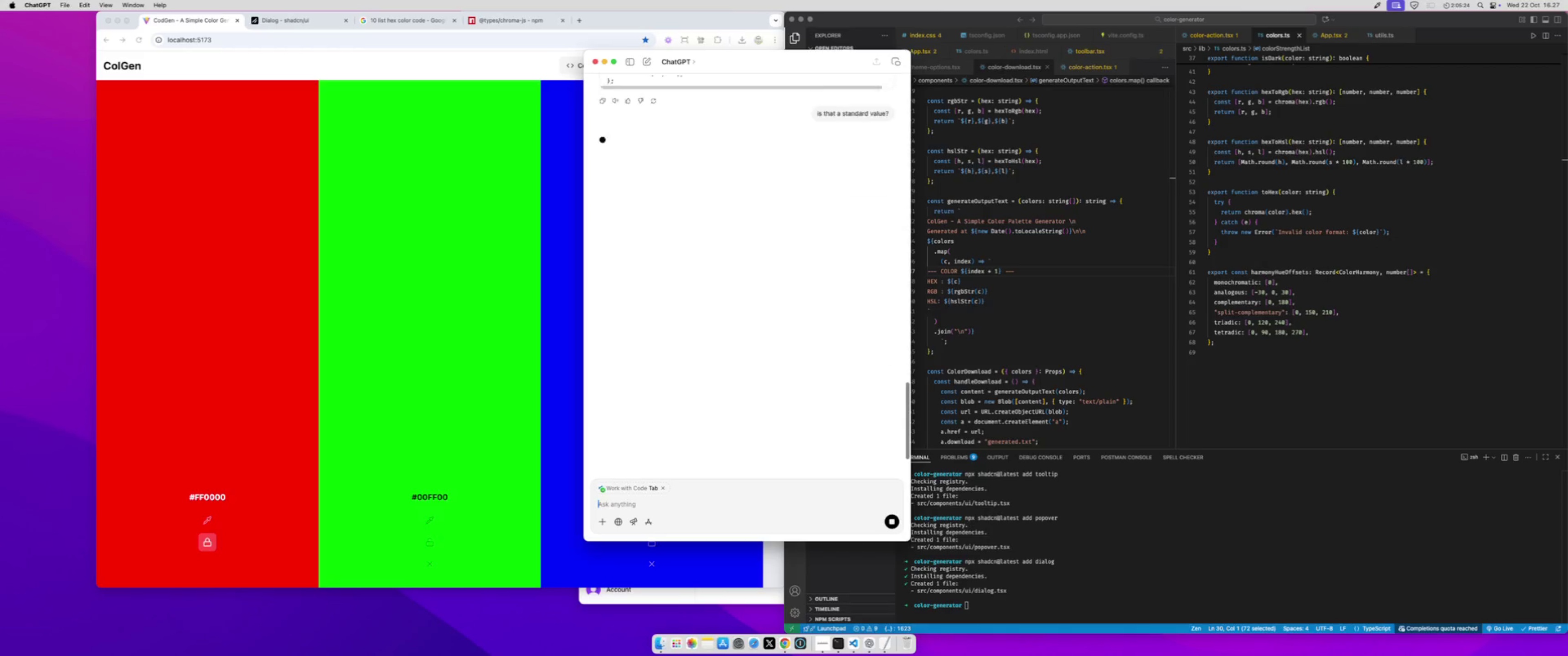 
 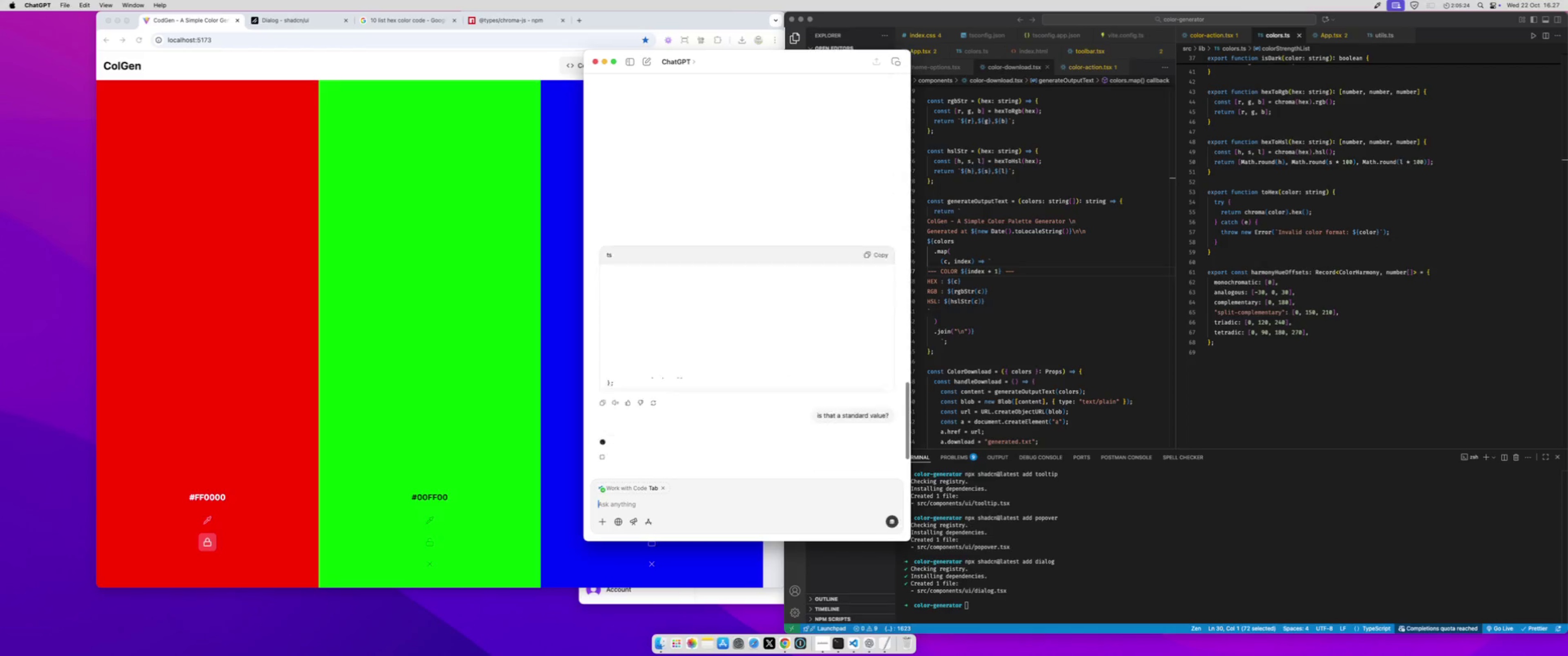 
key(Enter)
 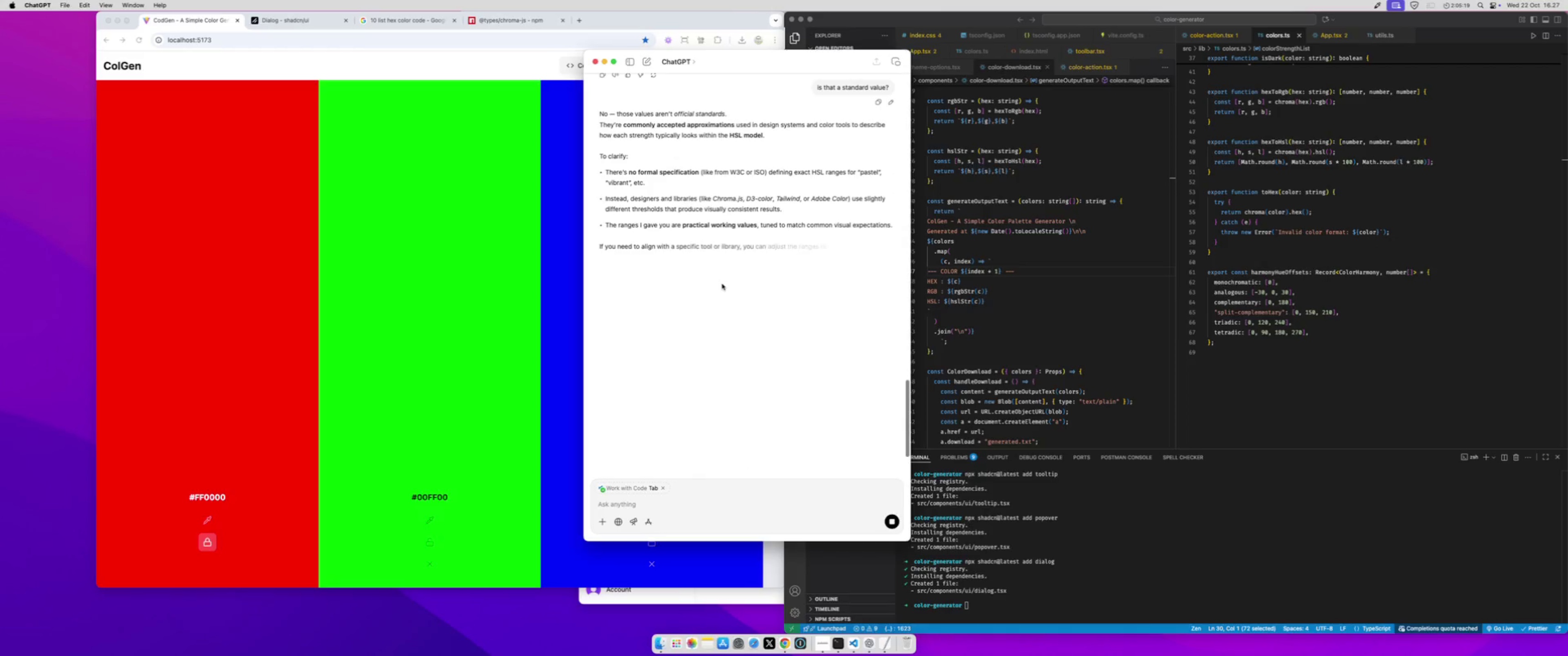 
wait(6.66)
 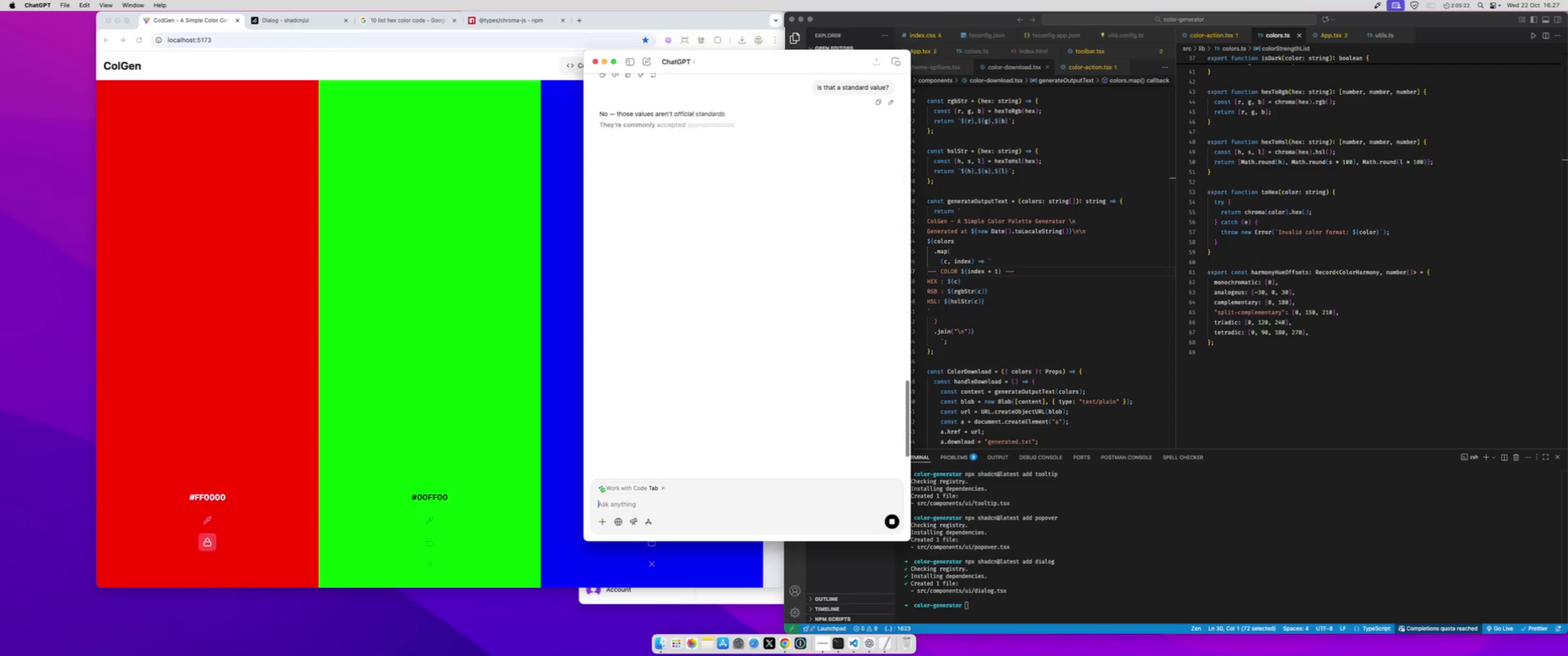 
scroll: coordinate [722, 284], scroll_direction: up, amount: 20.0
 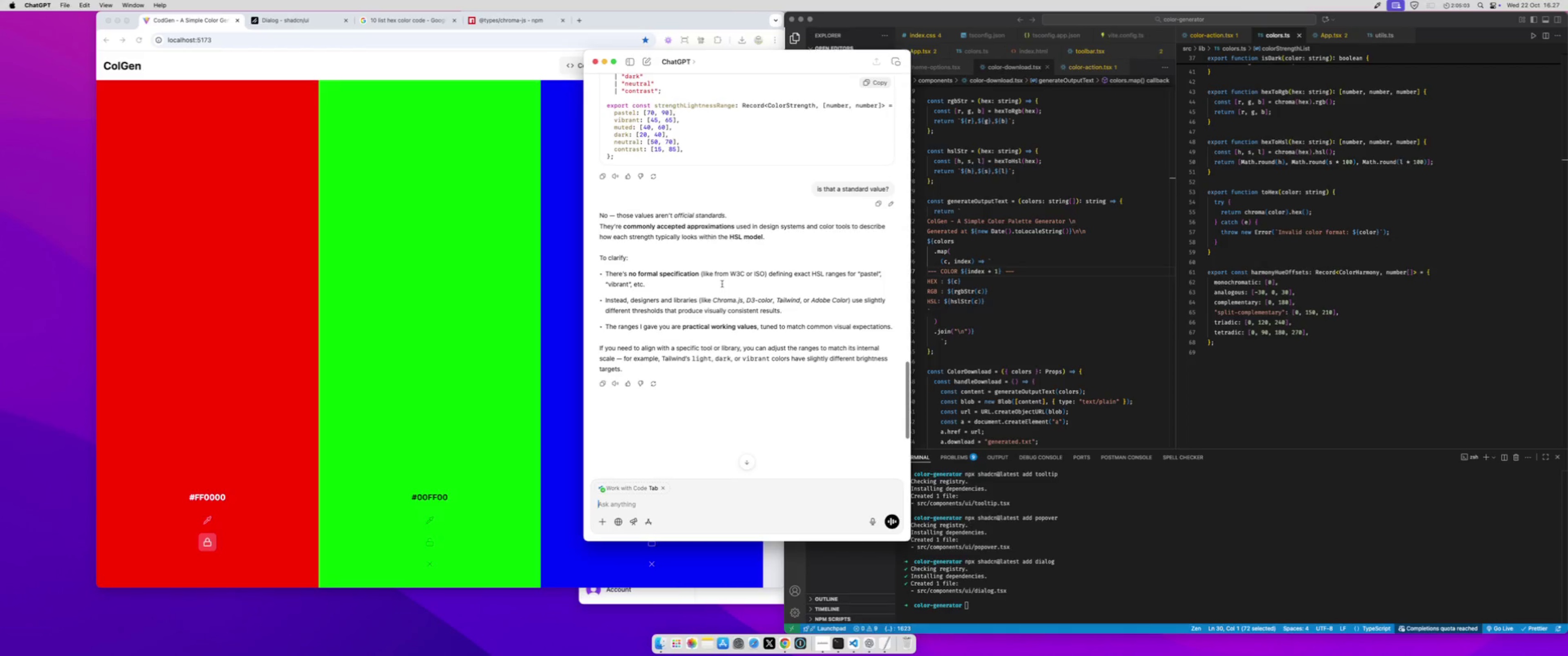 
wait(15.77)
 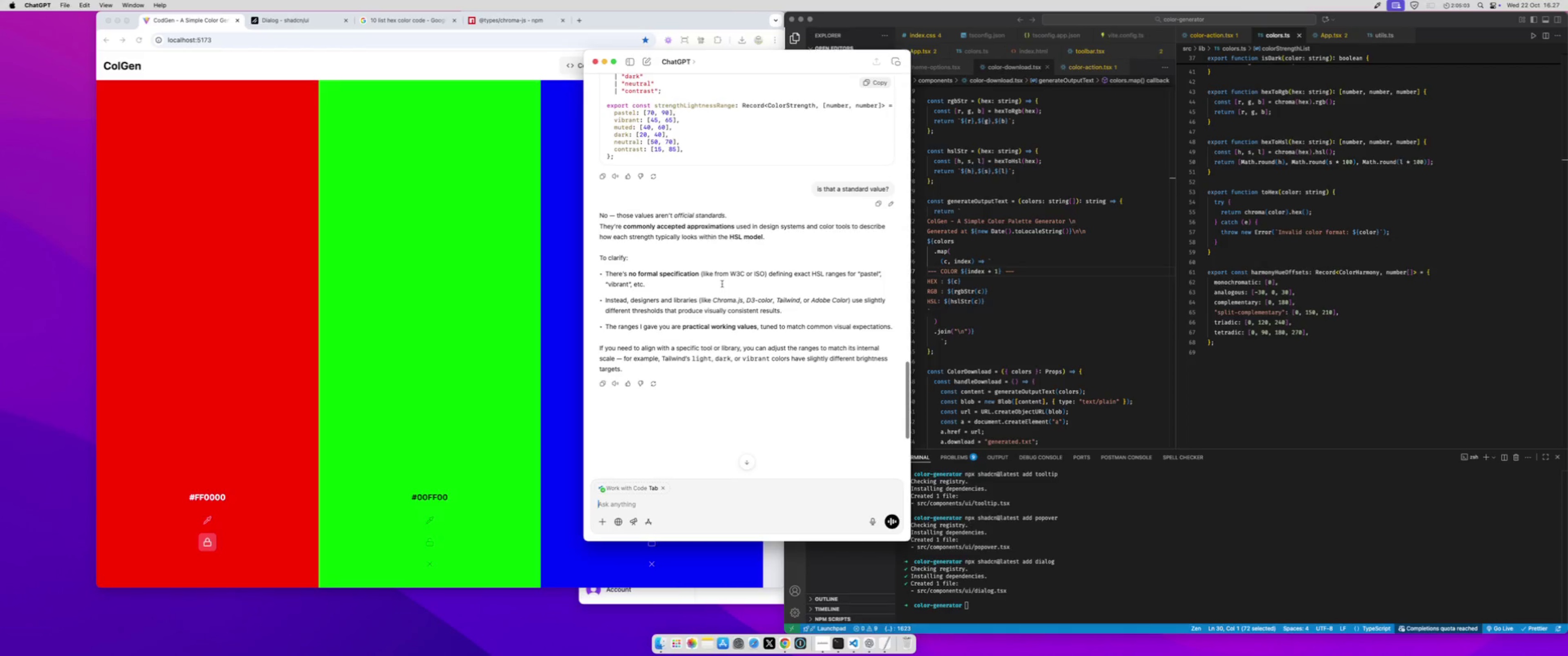 
scroll: coordinate [722, 284], scroll_direction: up, amount: 199.0
 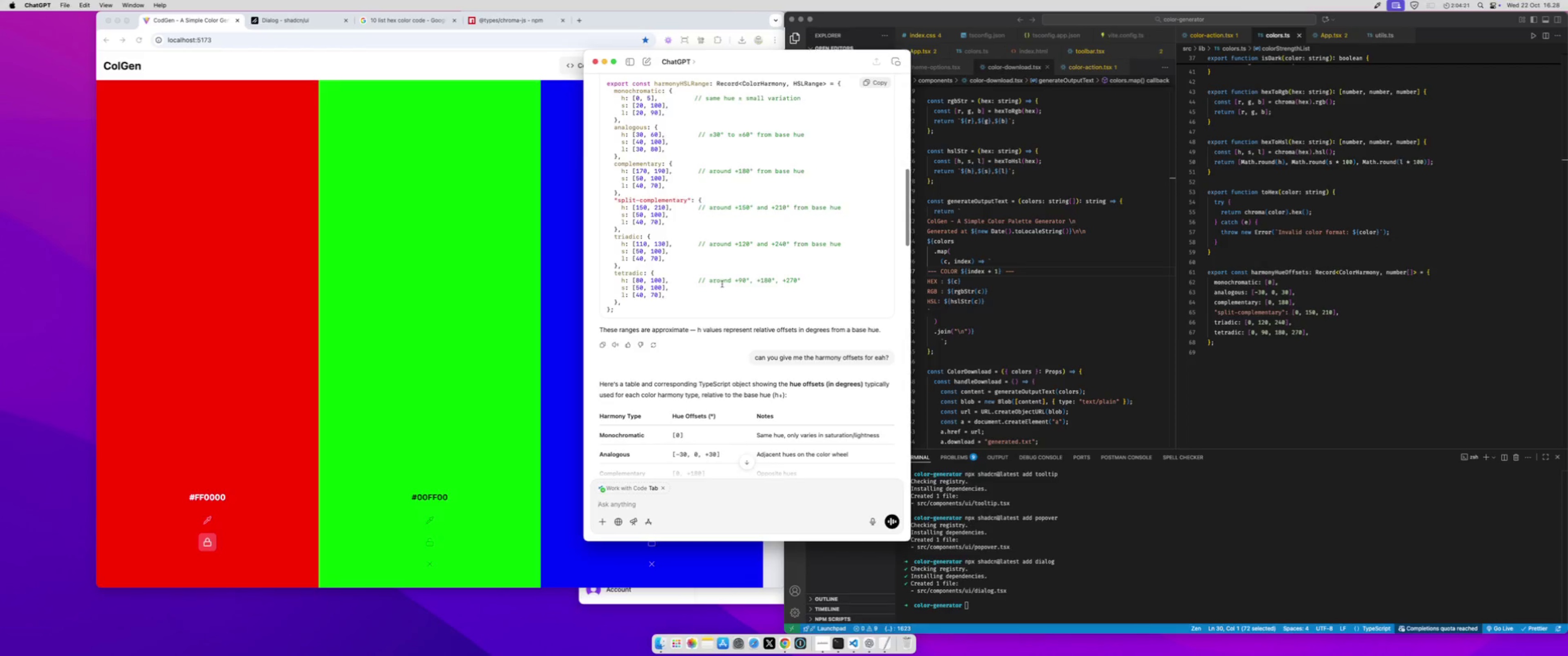 
wait(35.1)
 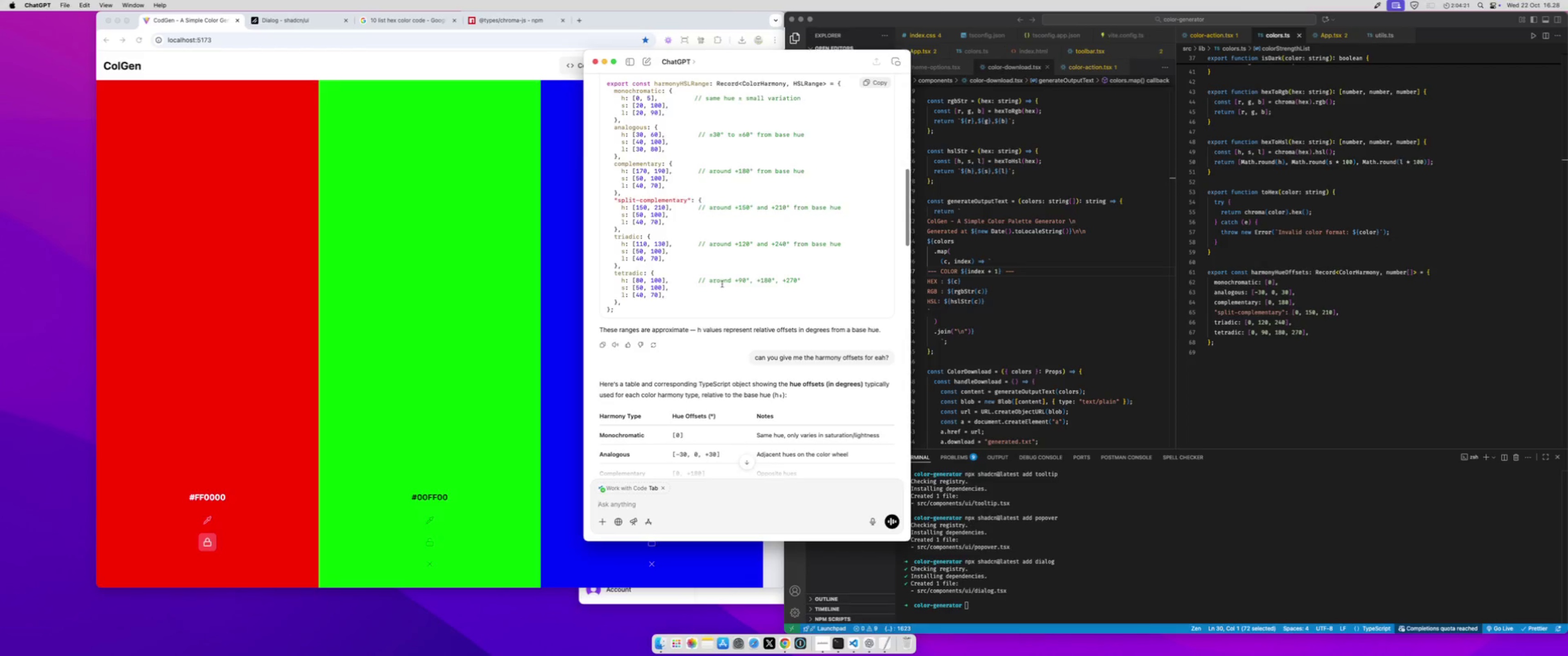 
scroll: coordinate [741, 325], scroll_direction: down, amount: 2.0
 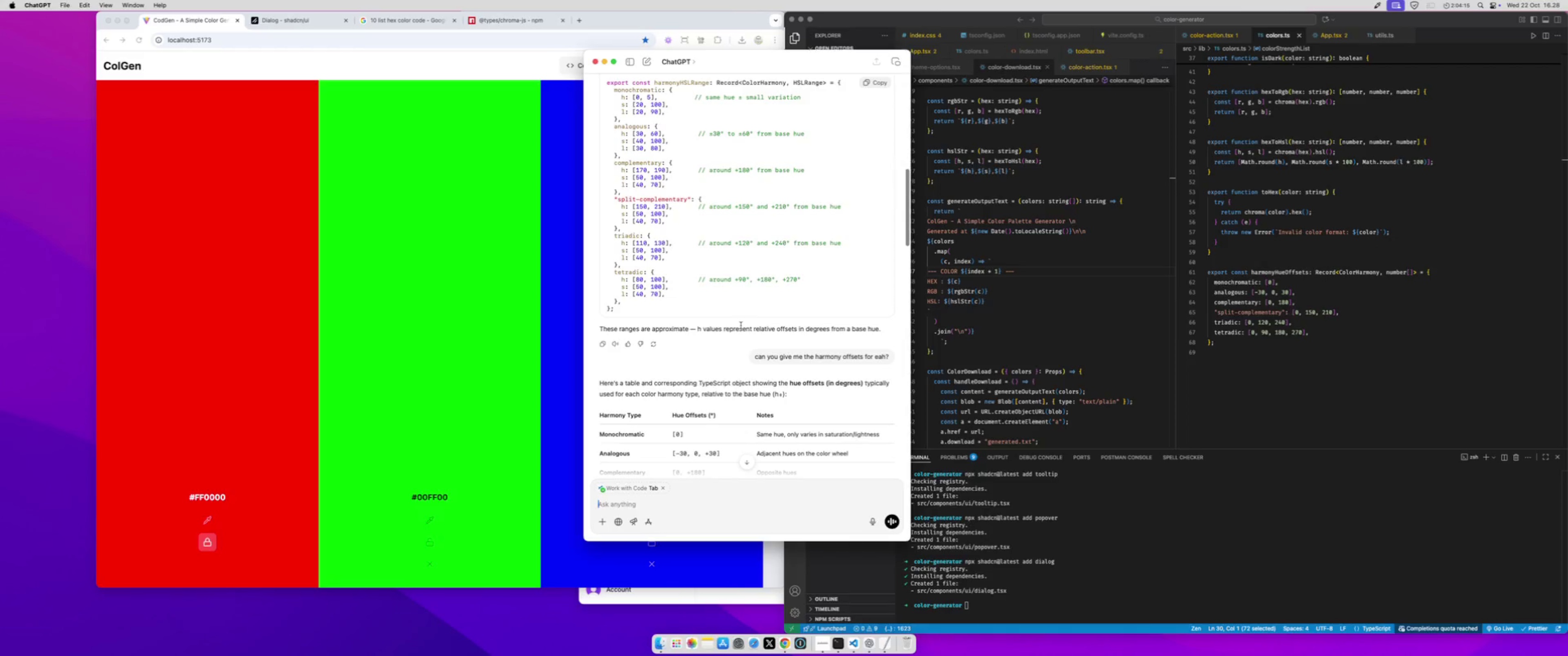 
scroll: coordinate [741, 325], scroll_direction: up, amount: 11.0
 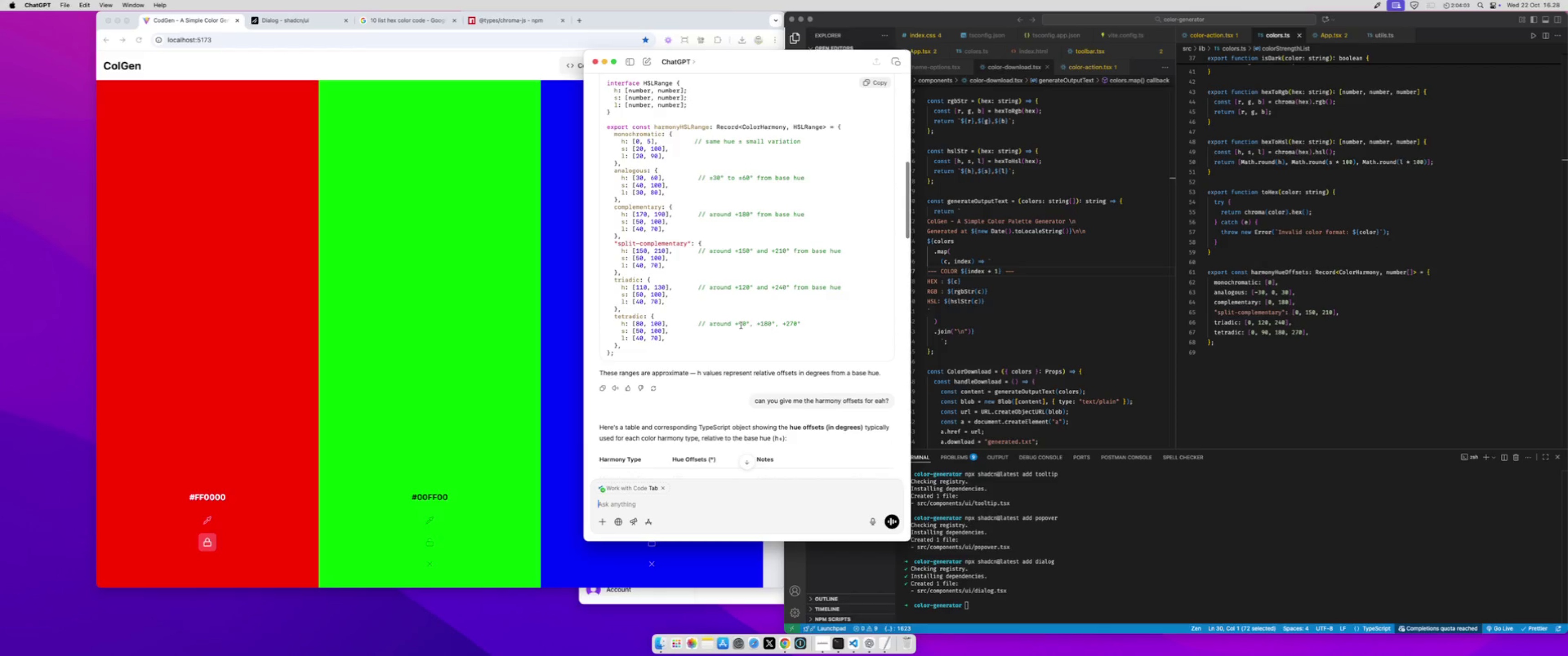 
wait(6.47)
 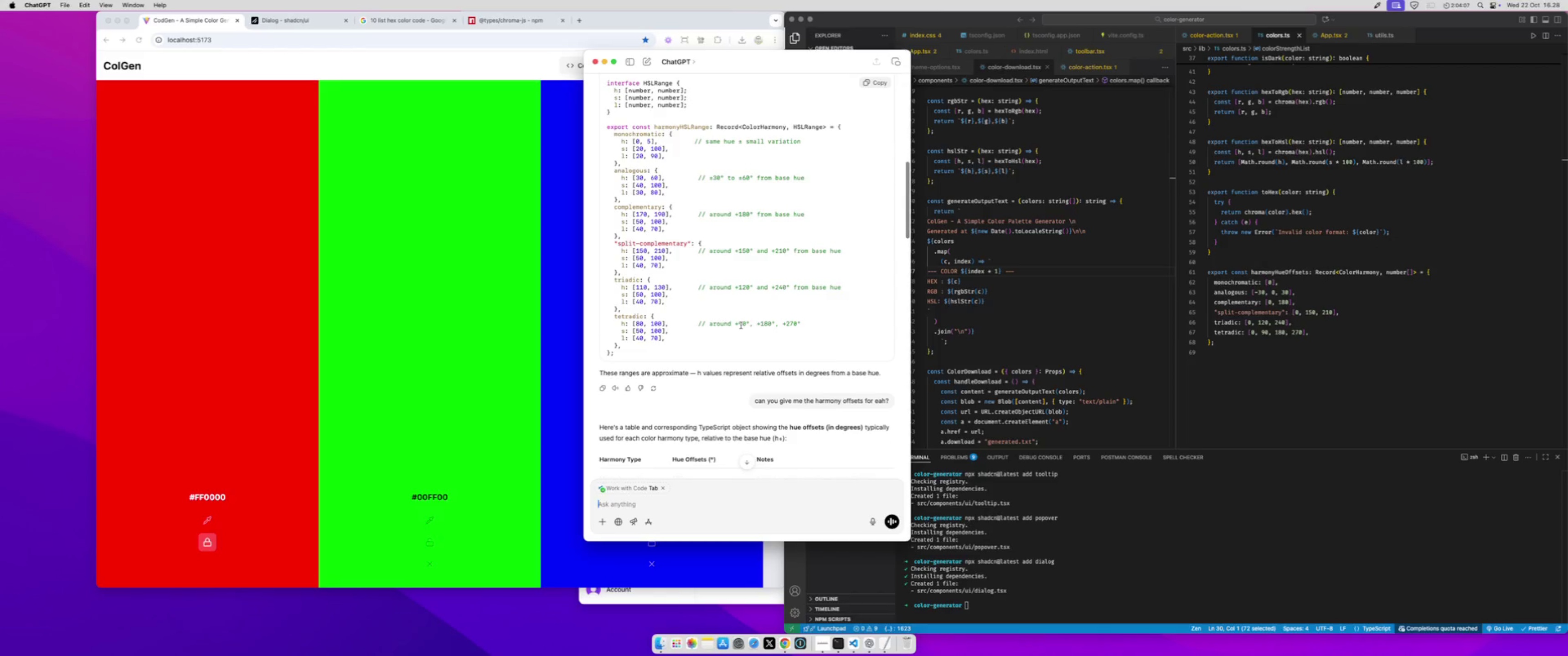 
scroll: coordinate [739, 318], scroll_direction: down, amount: 24.0
 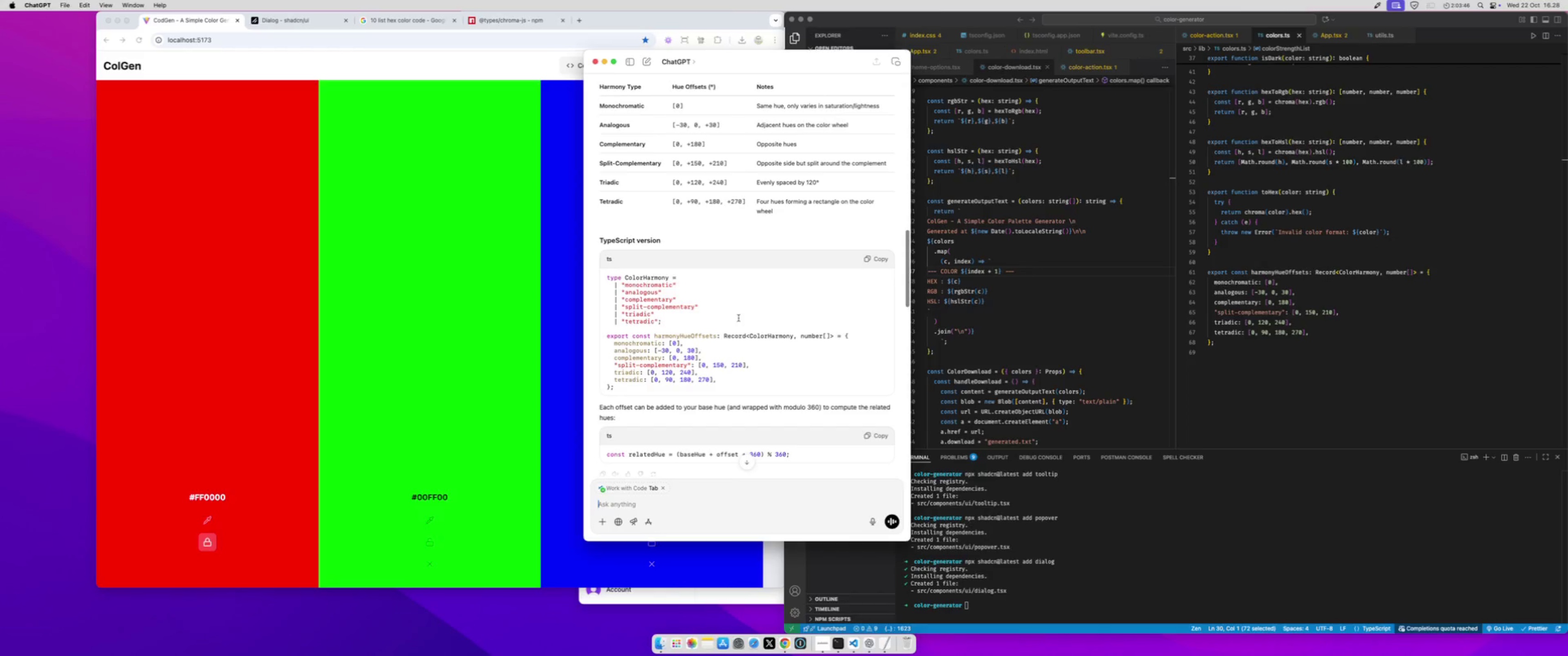 
wait(15.48)
 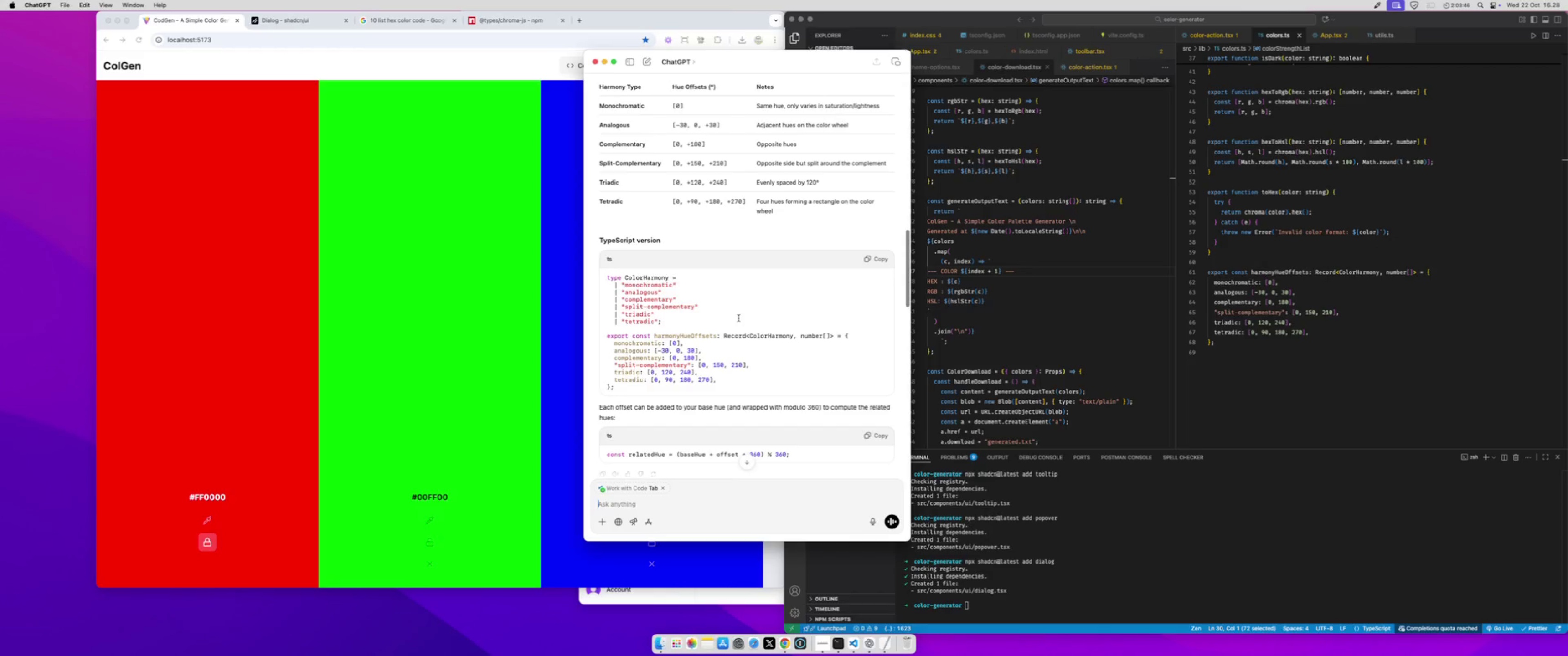 
scroll: coordinate [738, 318], scroll_direction: down, amount: 4.0
 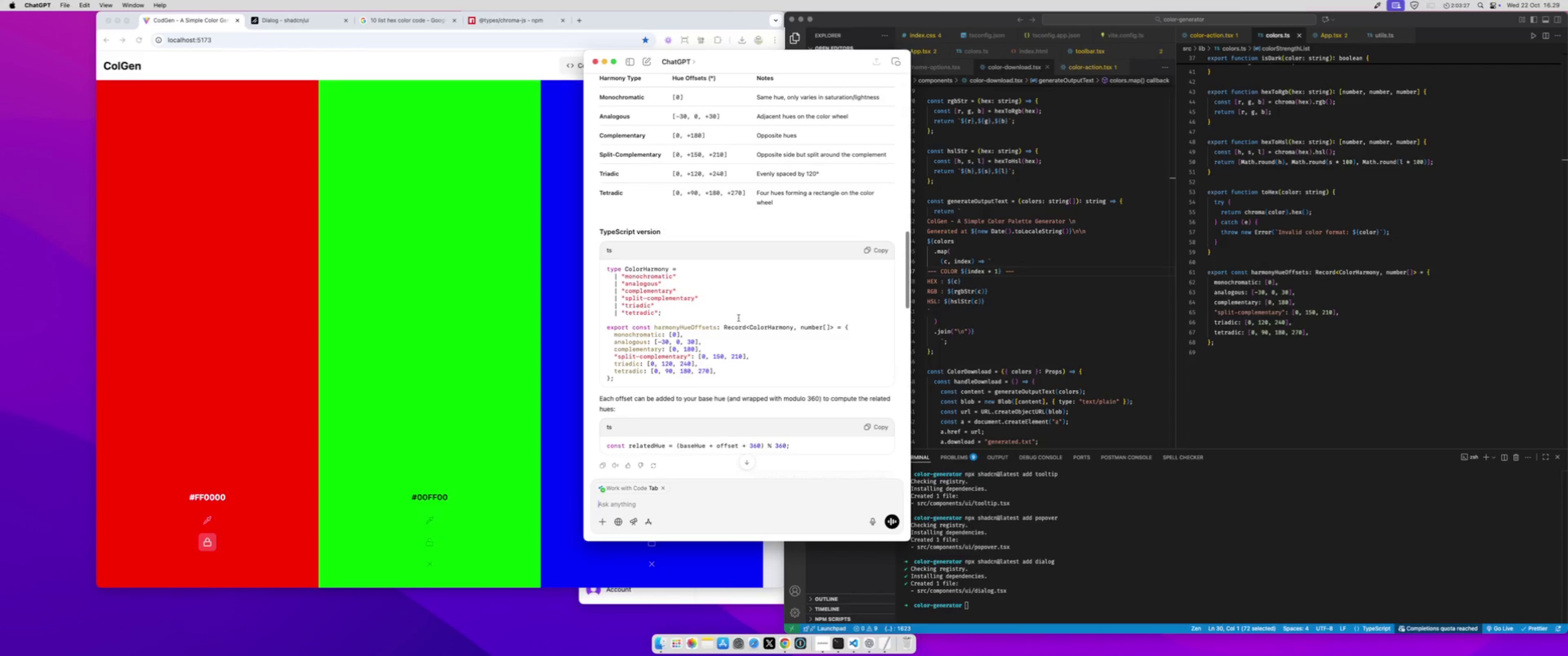 
wait(17.88)
 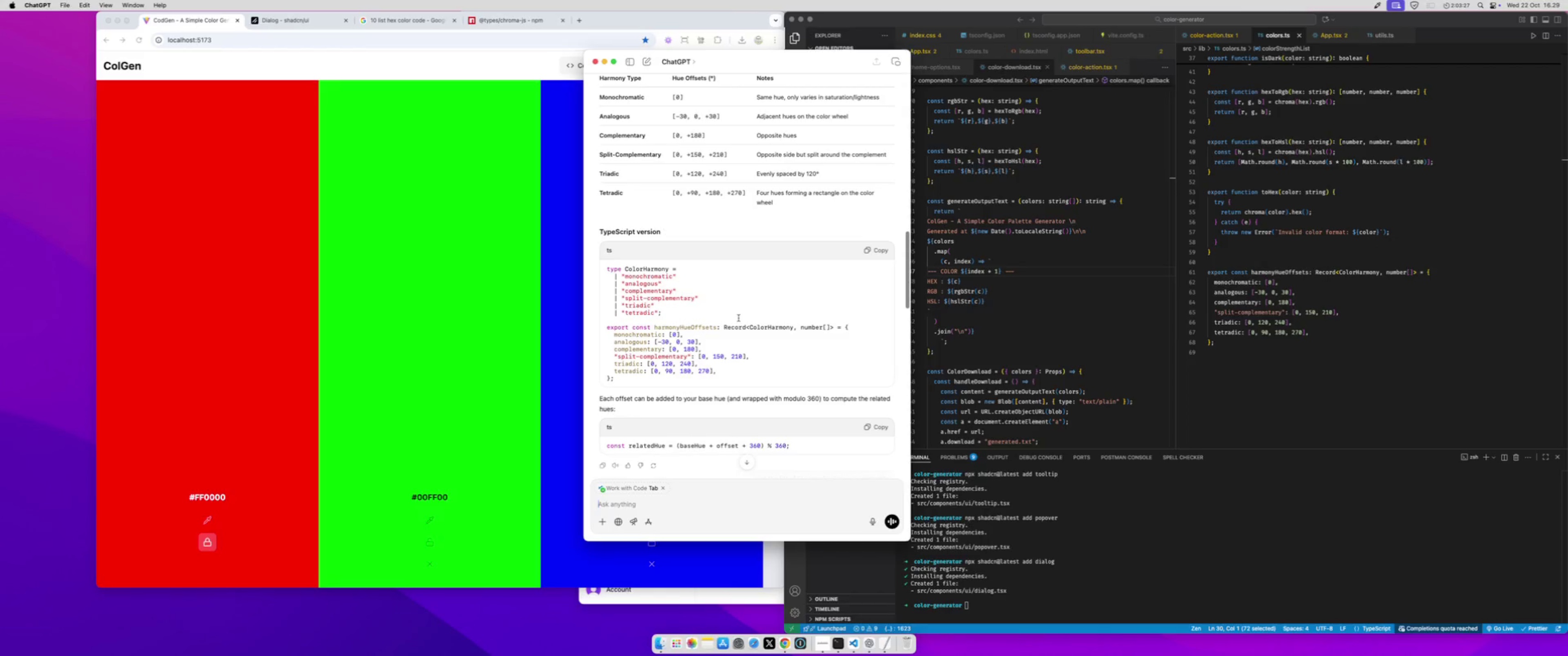 
left_click([727, 338])
 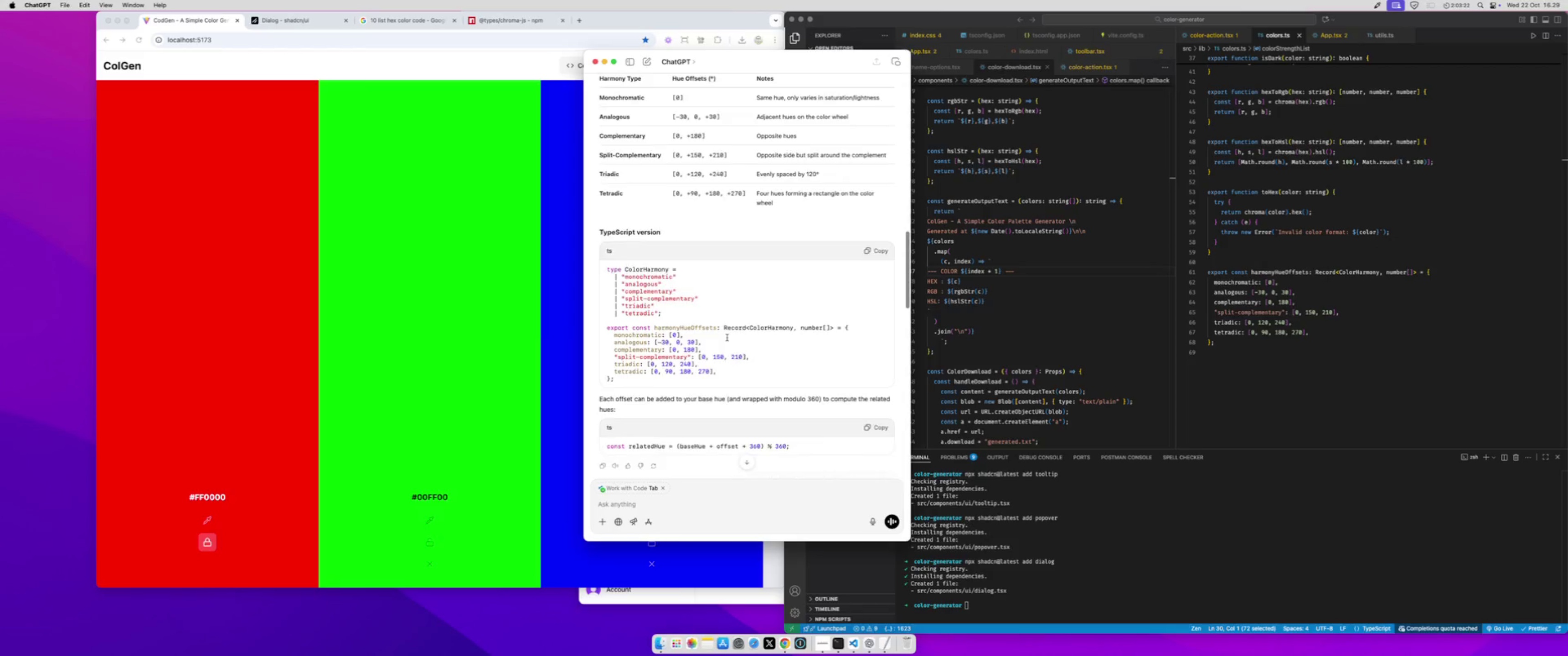 
scroll: coordinate [704, 188], scroll_direction: up, amount: 50.0
 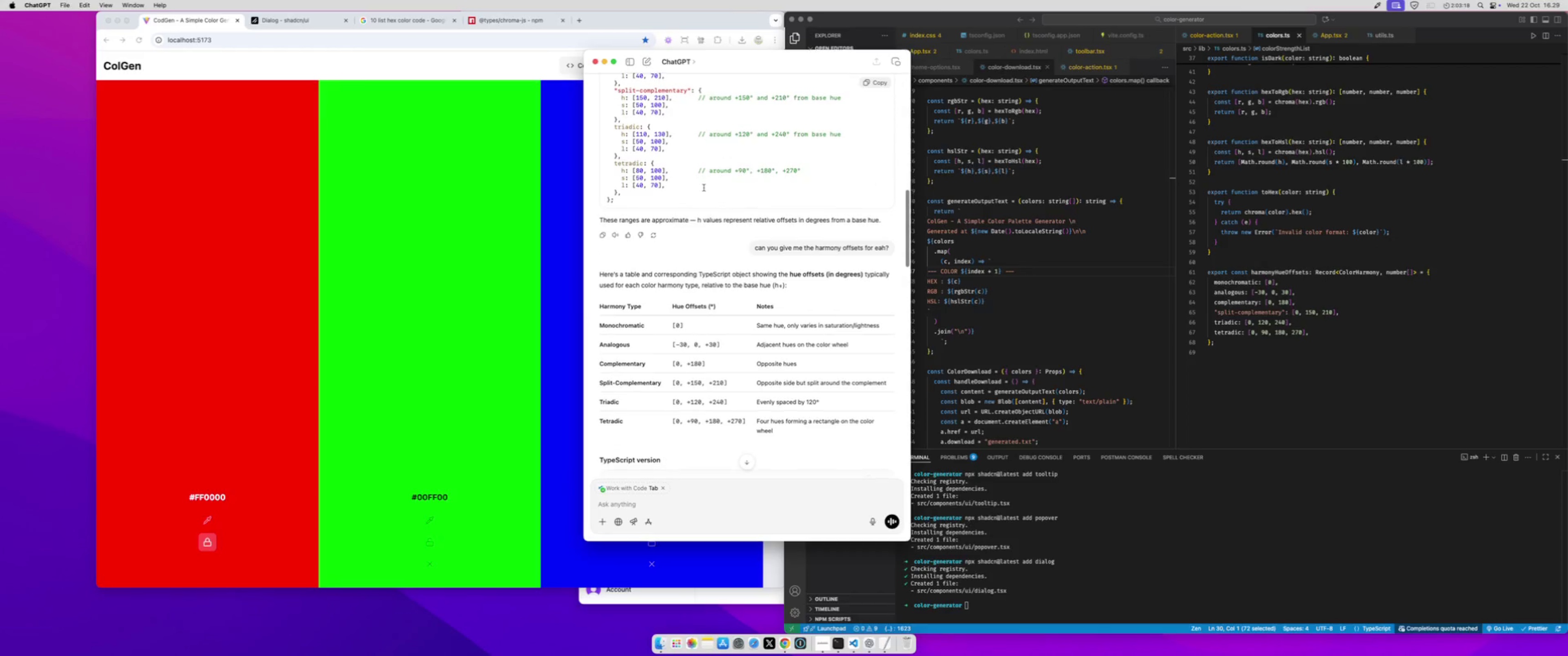 
scroll: coordinate [704, 188], scroll_direction: down, amount: 46.0
 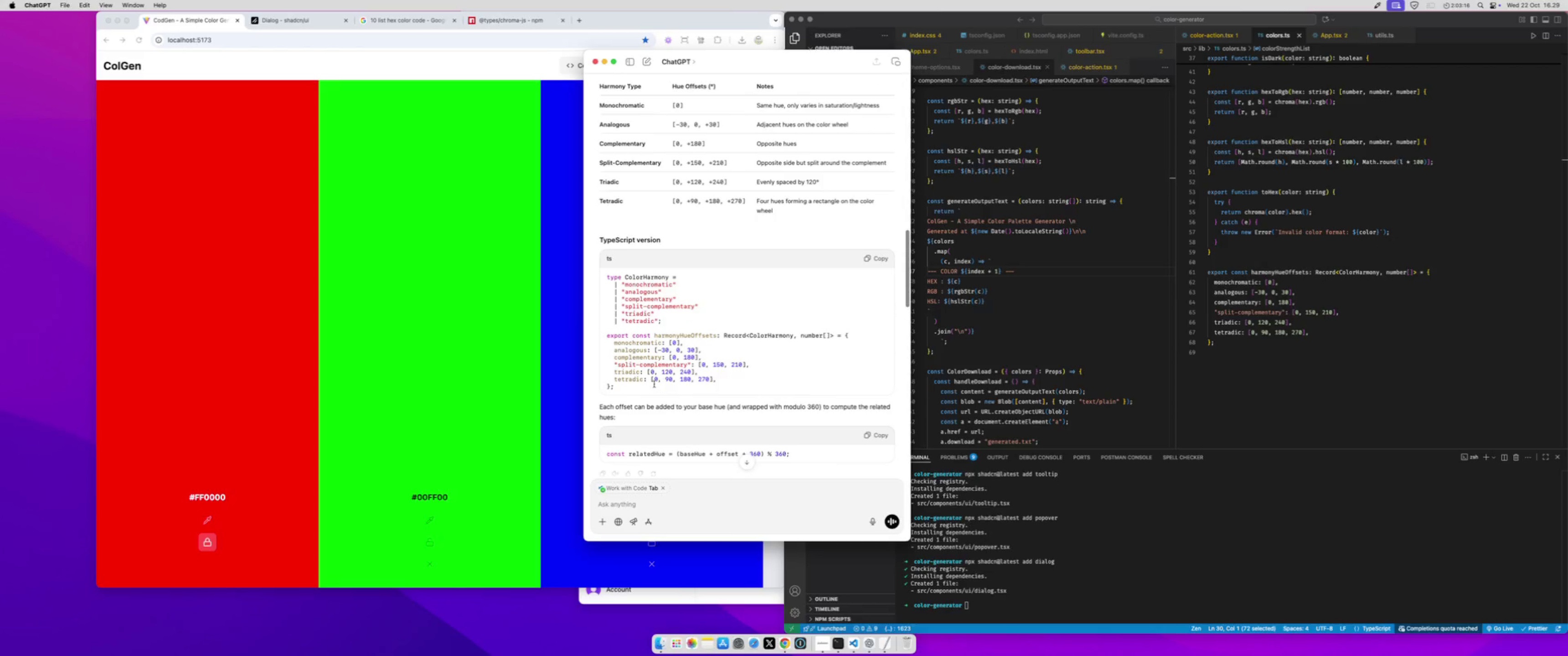 
left_click_drag(start_coordinate=[636, 387], to_coordinate=[594, 336])
 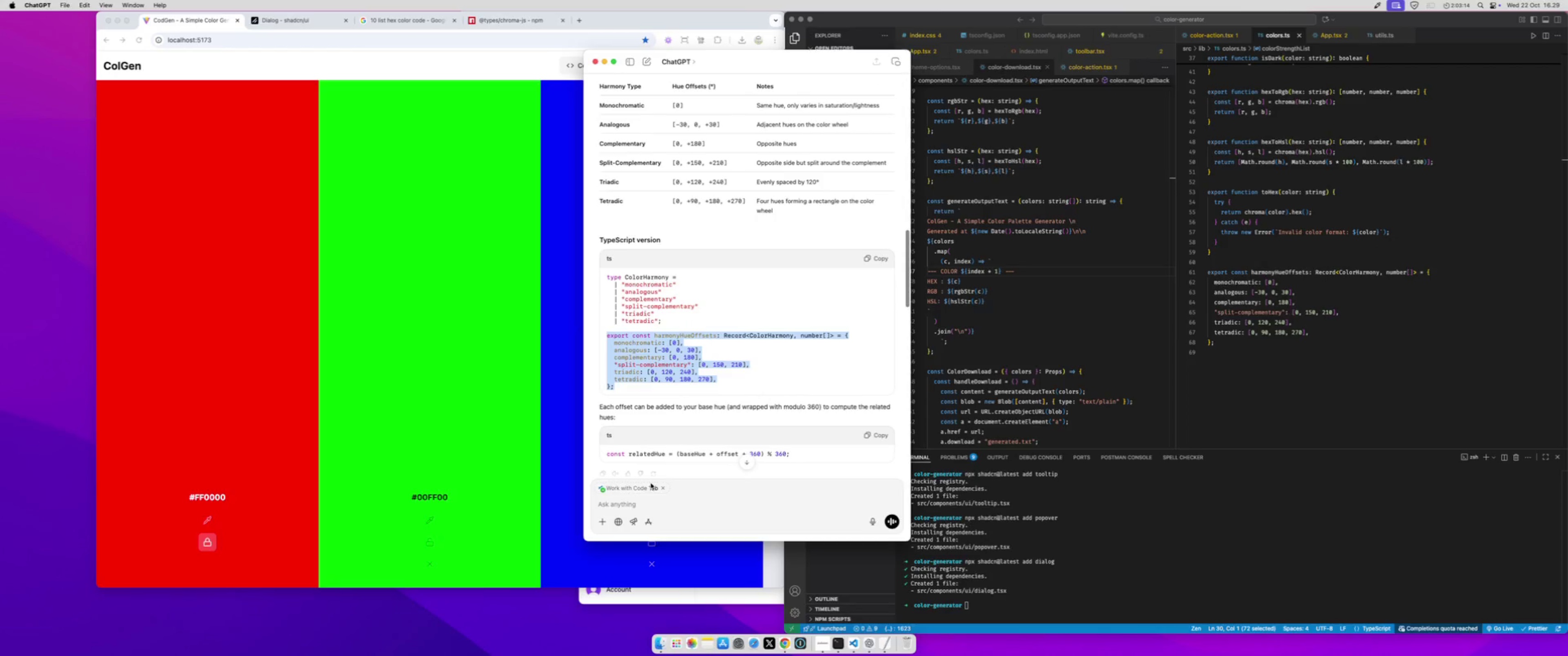 
key(Meta+C)
 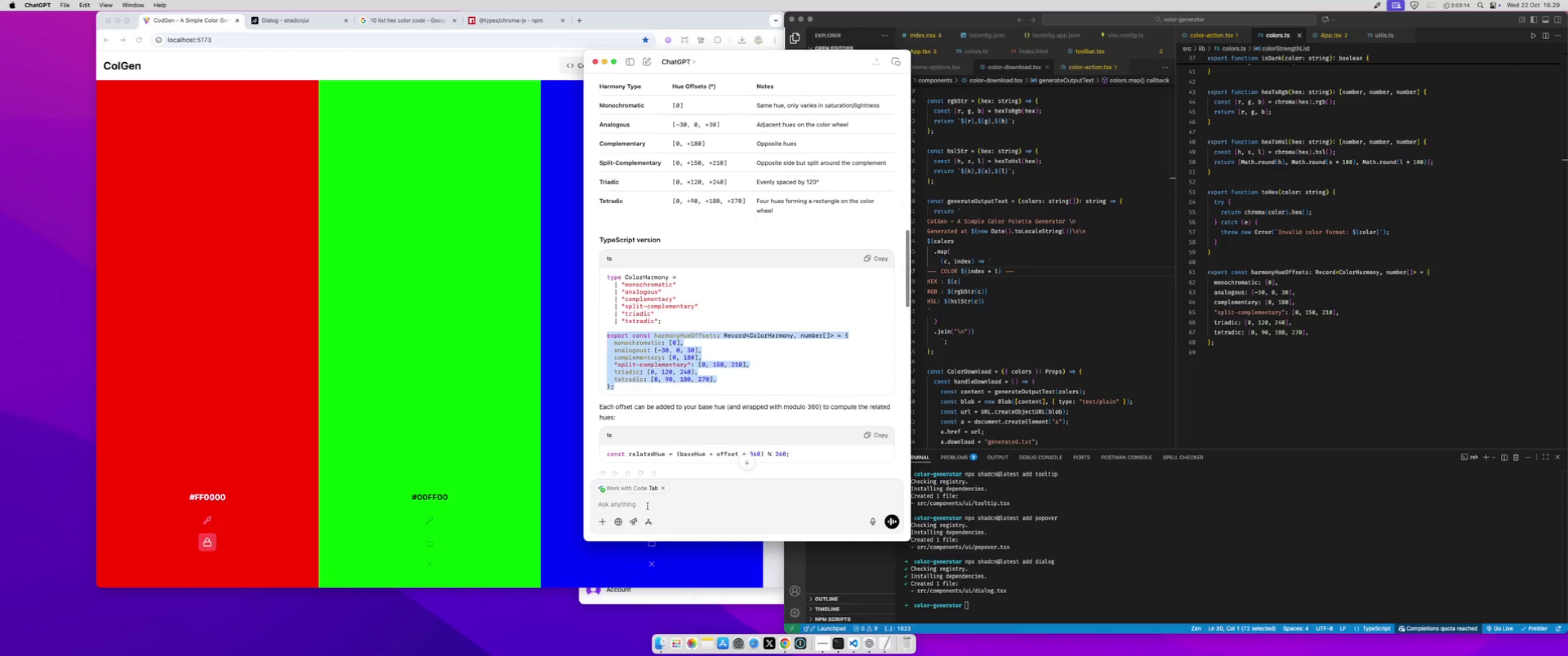 
left_click([647, 506])
 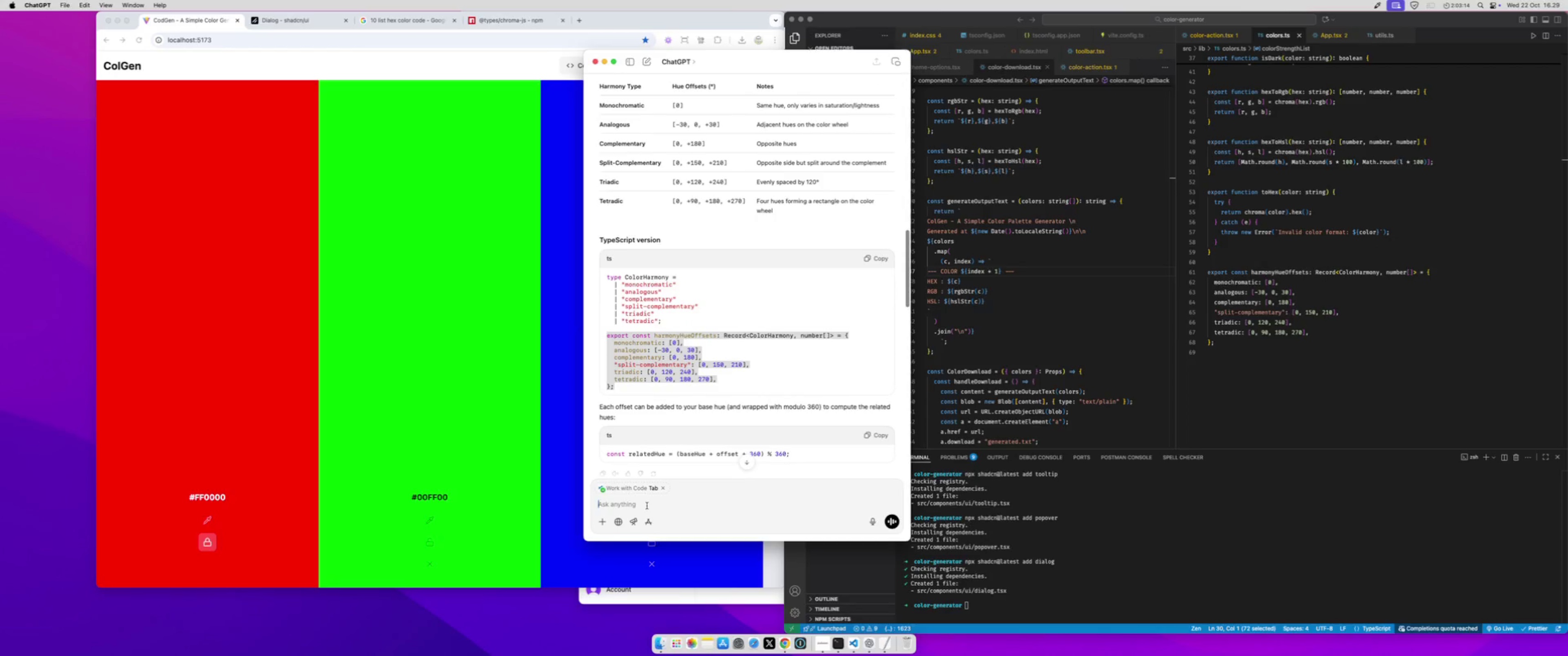 
key(Meta+CommandLeft)
 